 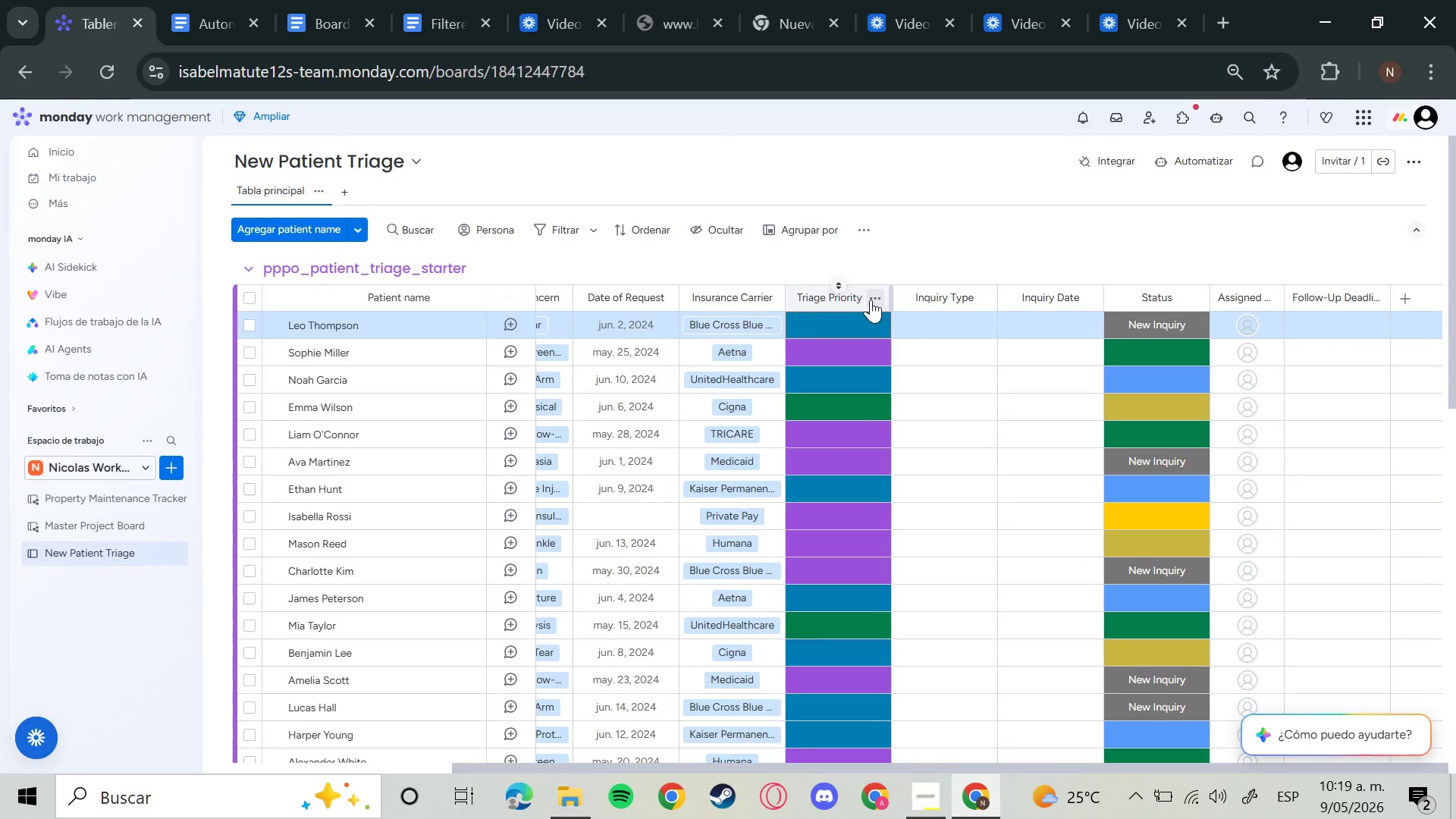 
left_click([942, 298])
 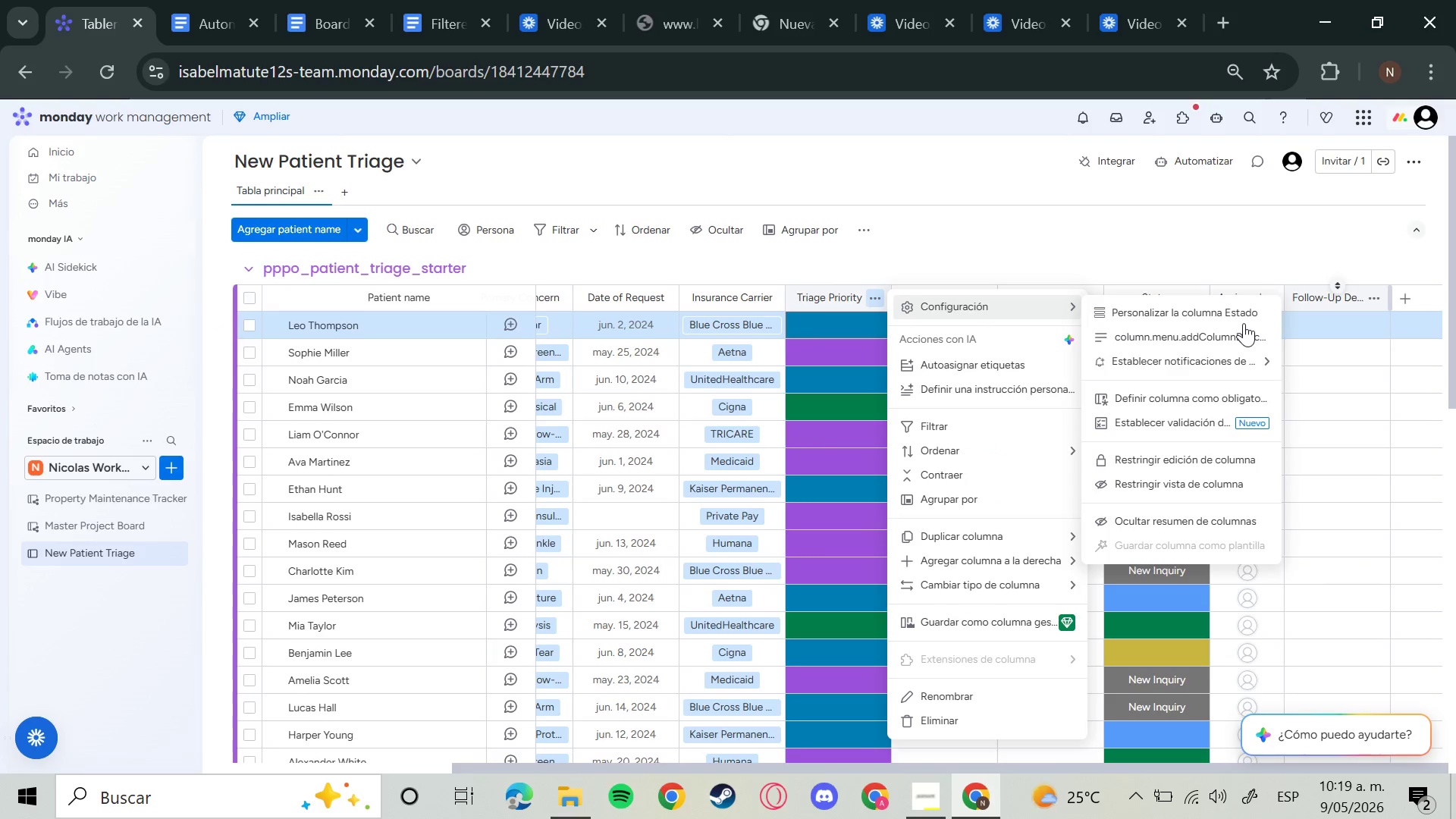 
left_click([1212, 313])
 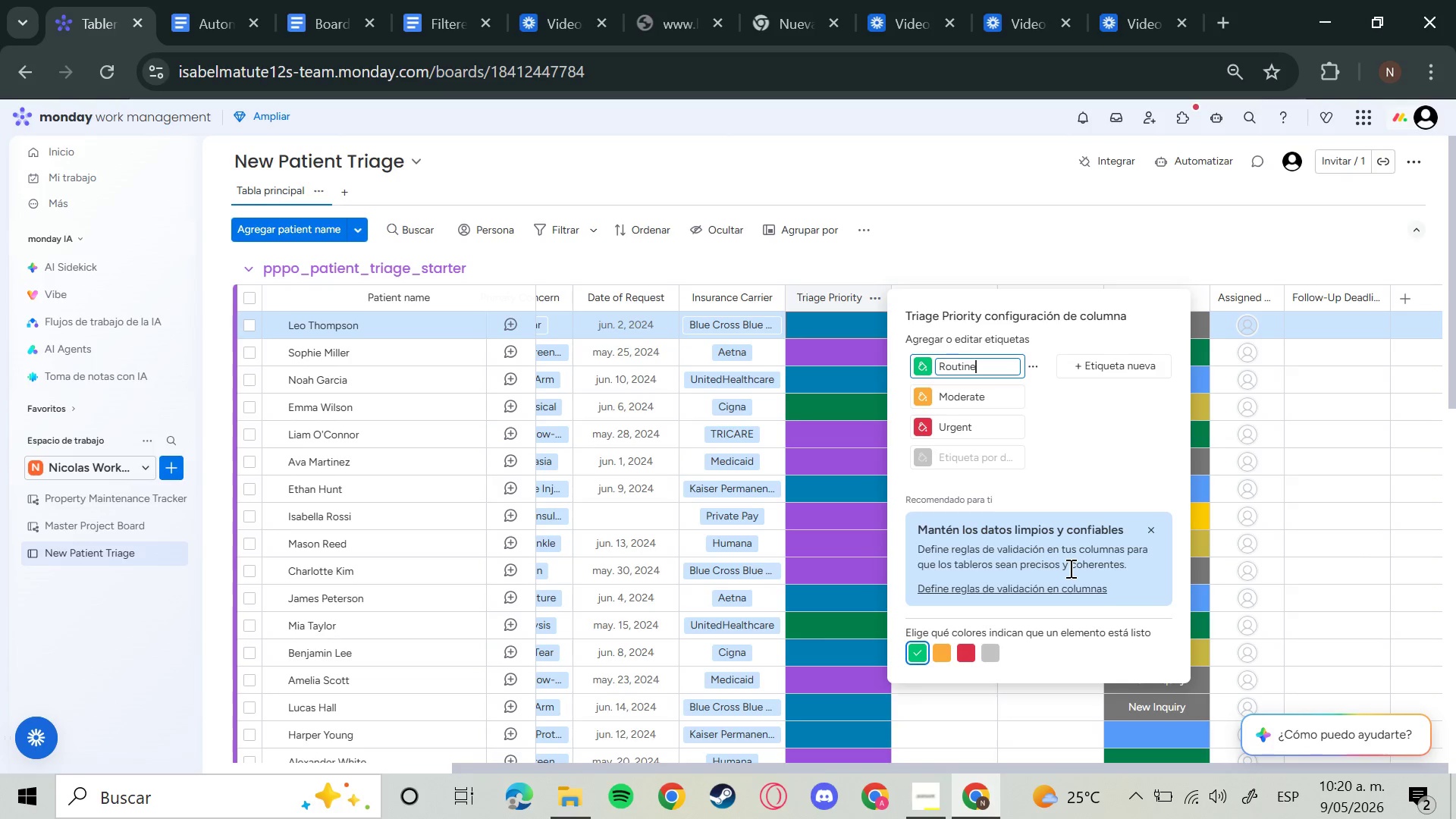 
left_click([1154, 524])
 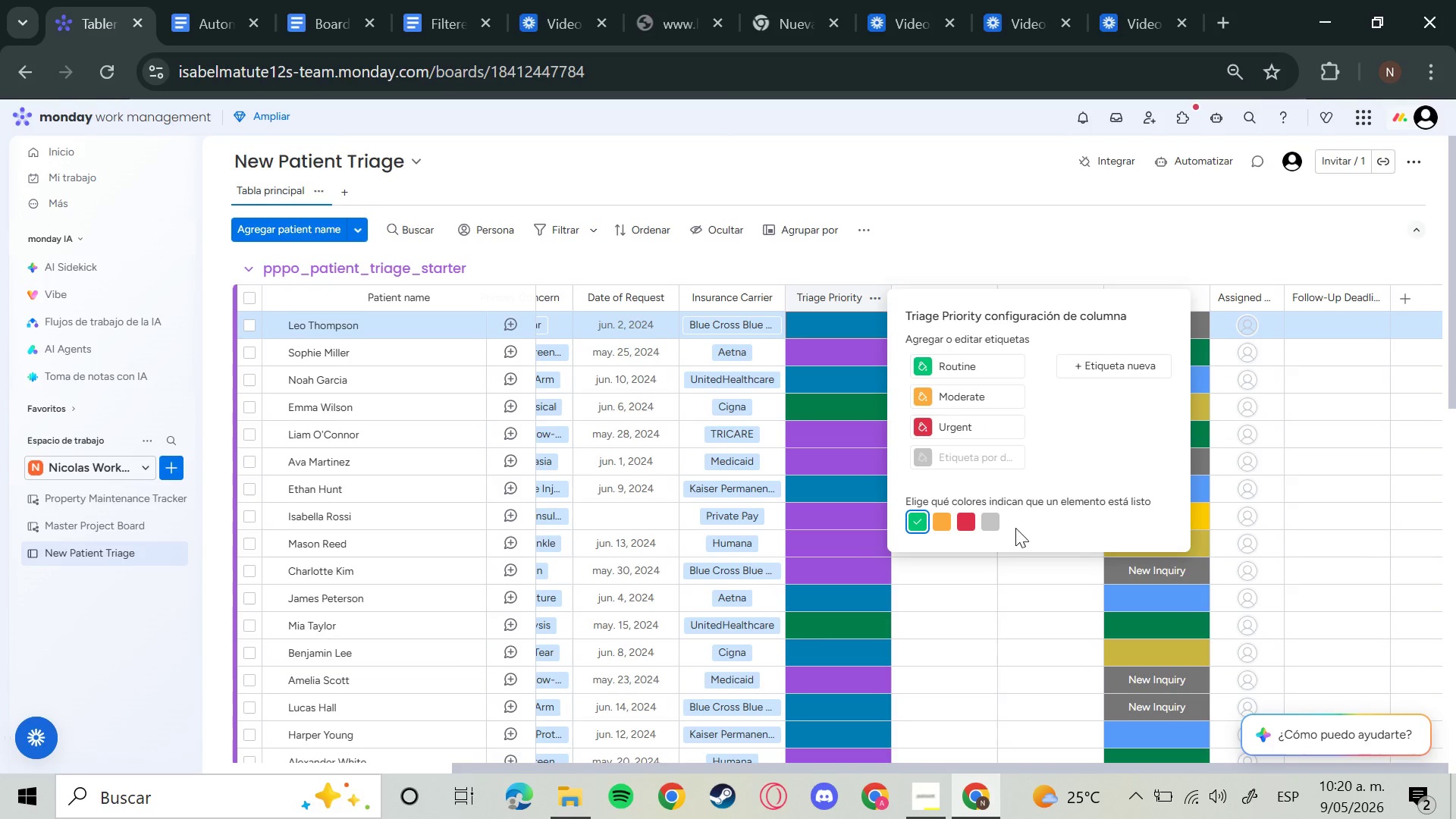 
wait(5.05)
 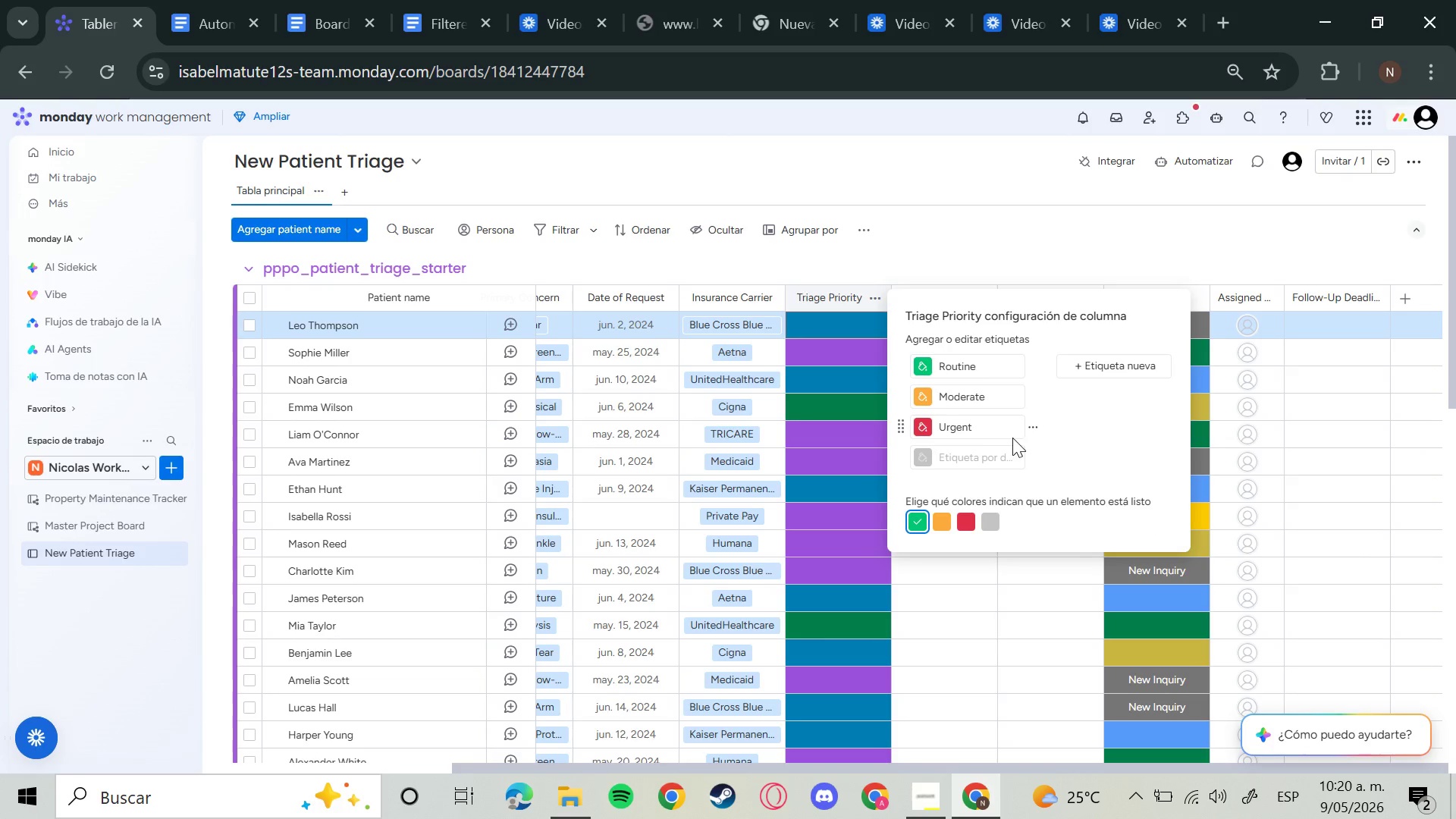 
left_click([1092, 362])
 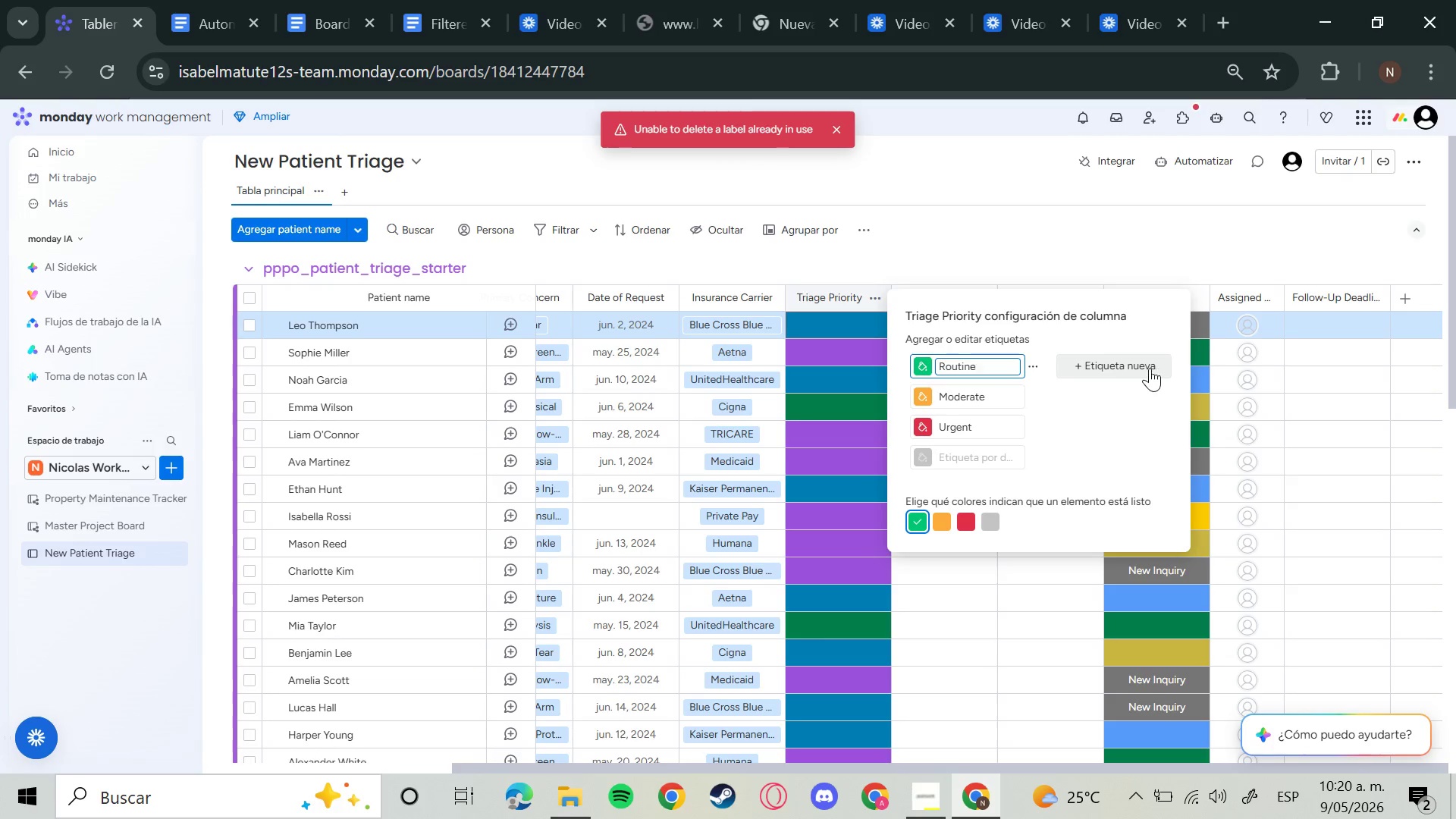 
left_click([1134, 369])
 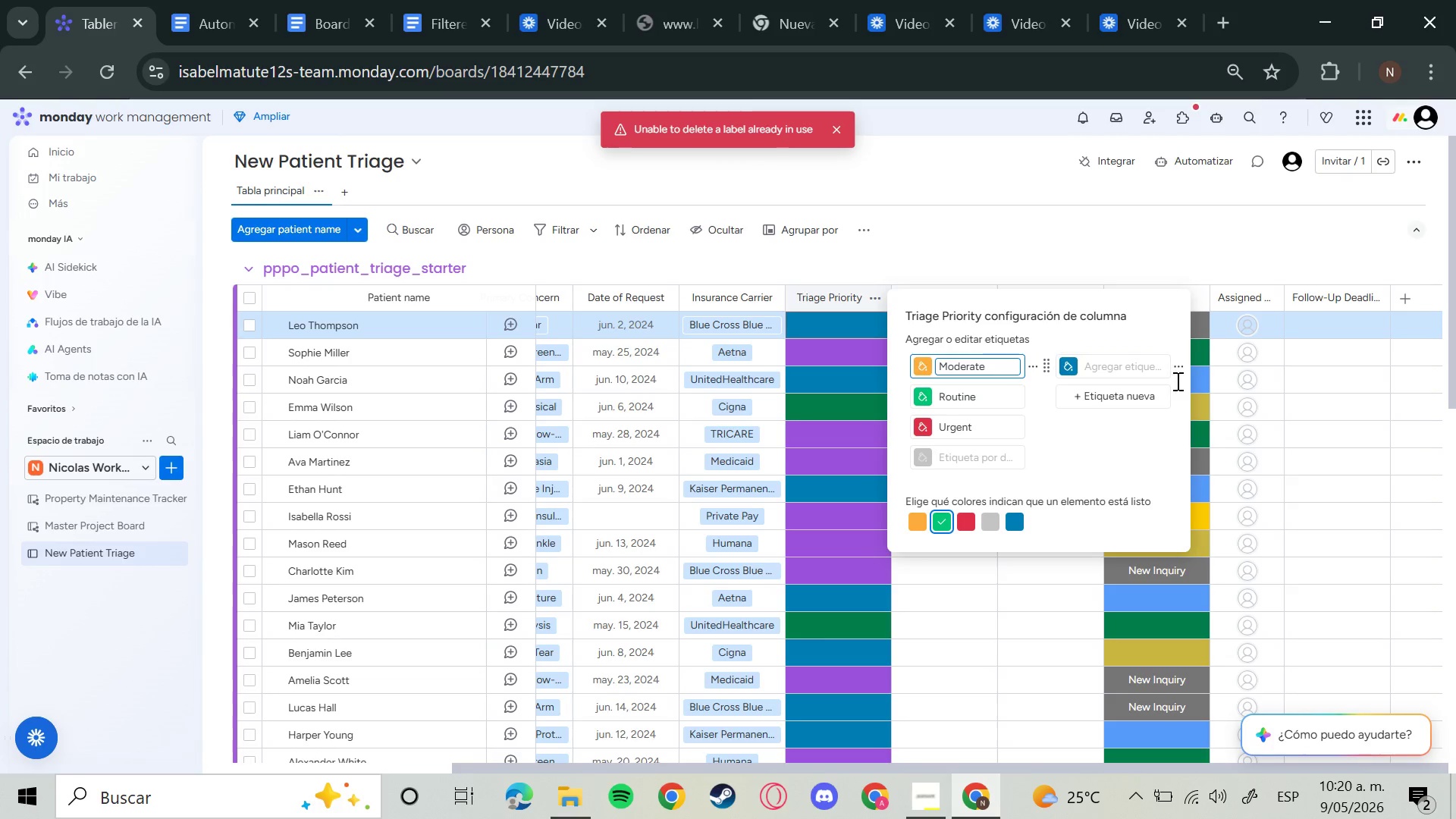 
left_click([1132, 366])
 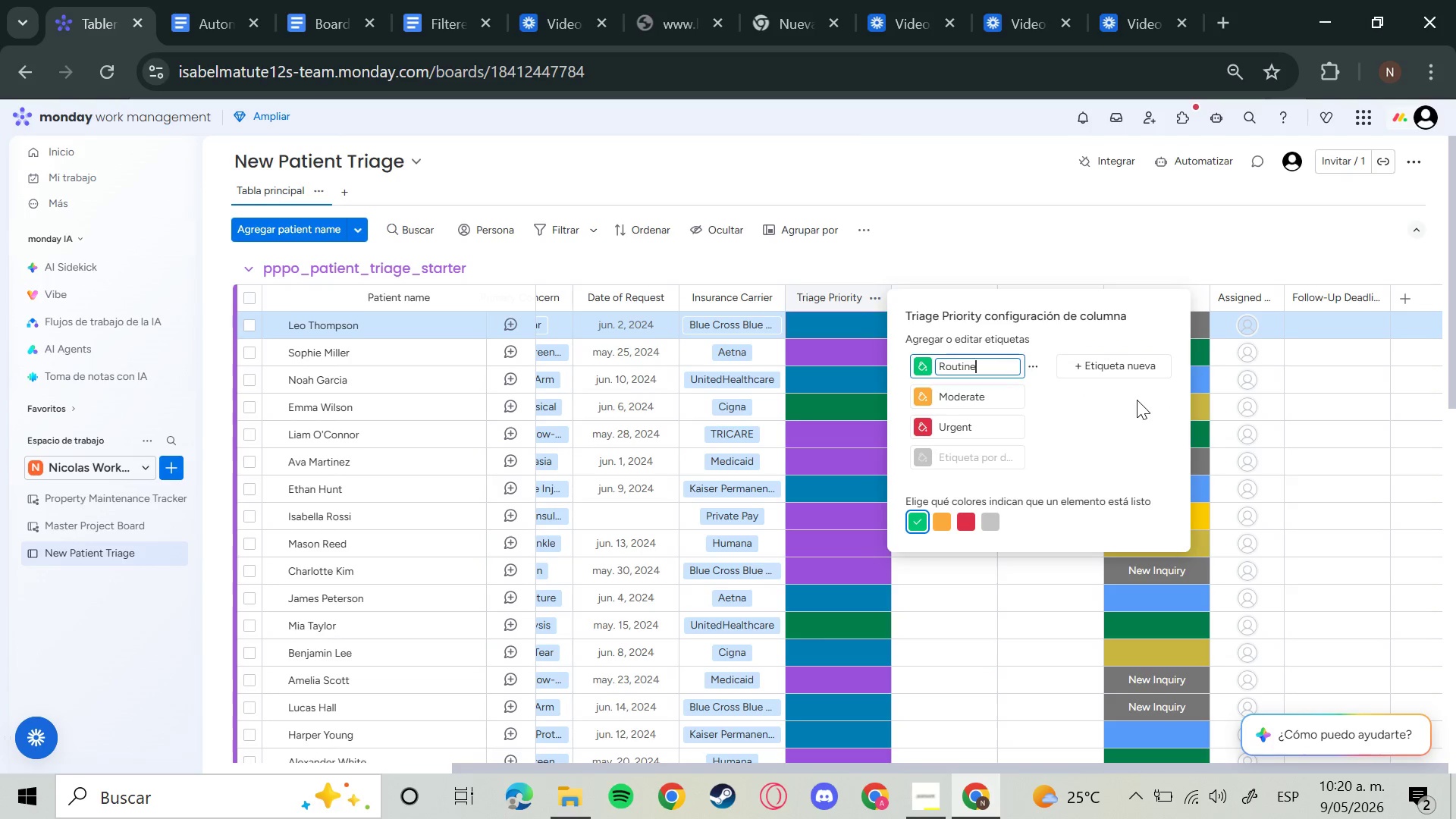 
left_click([1138, 377])
 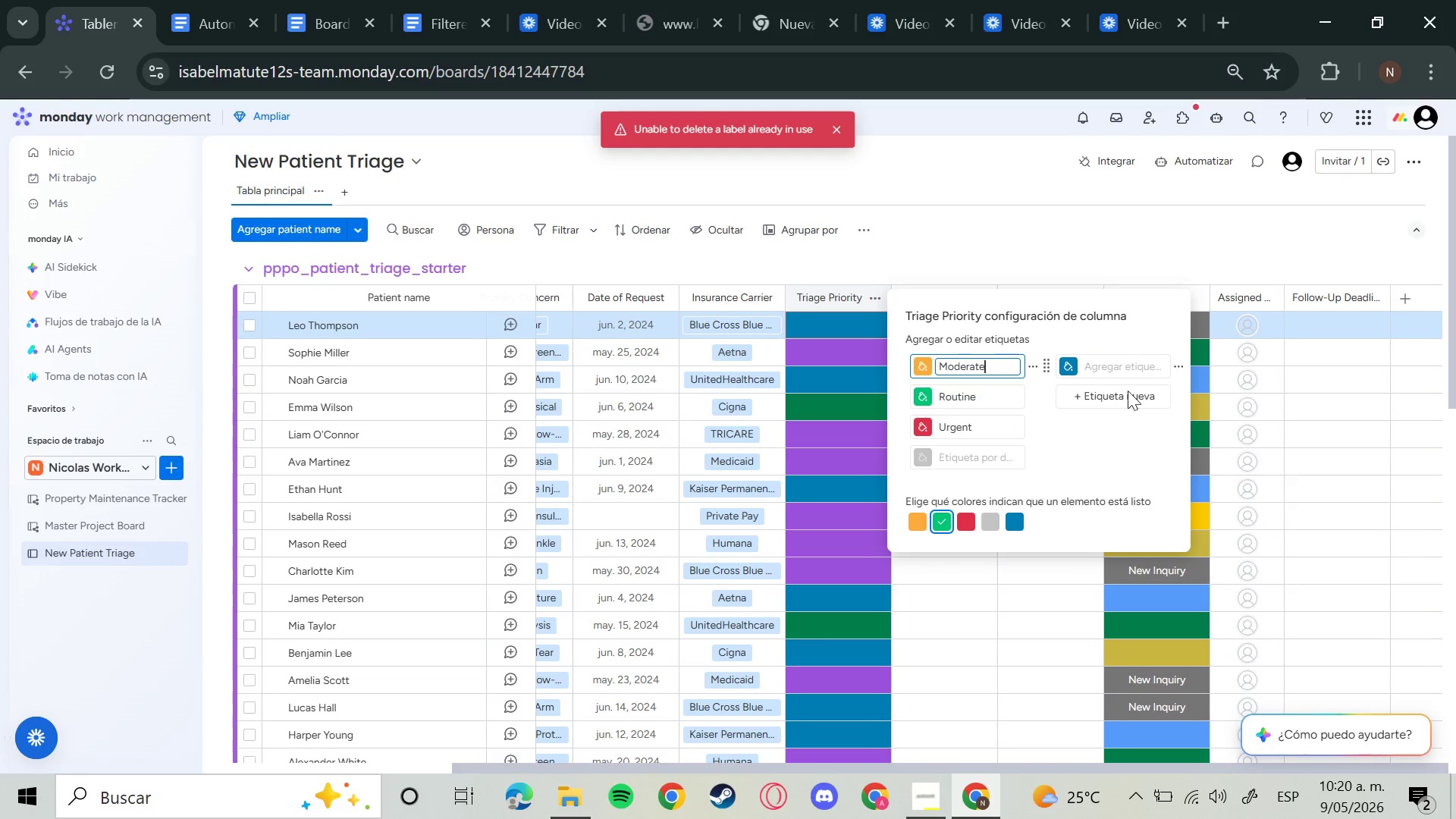 
left_click([1118, 395])
 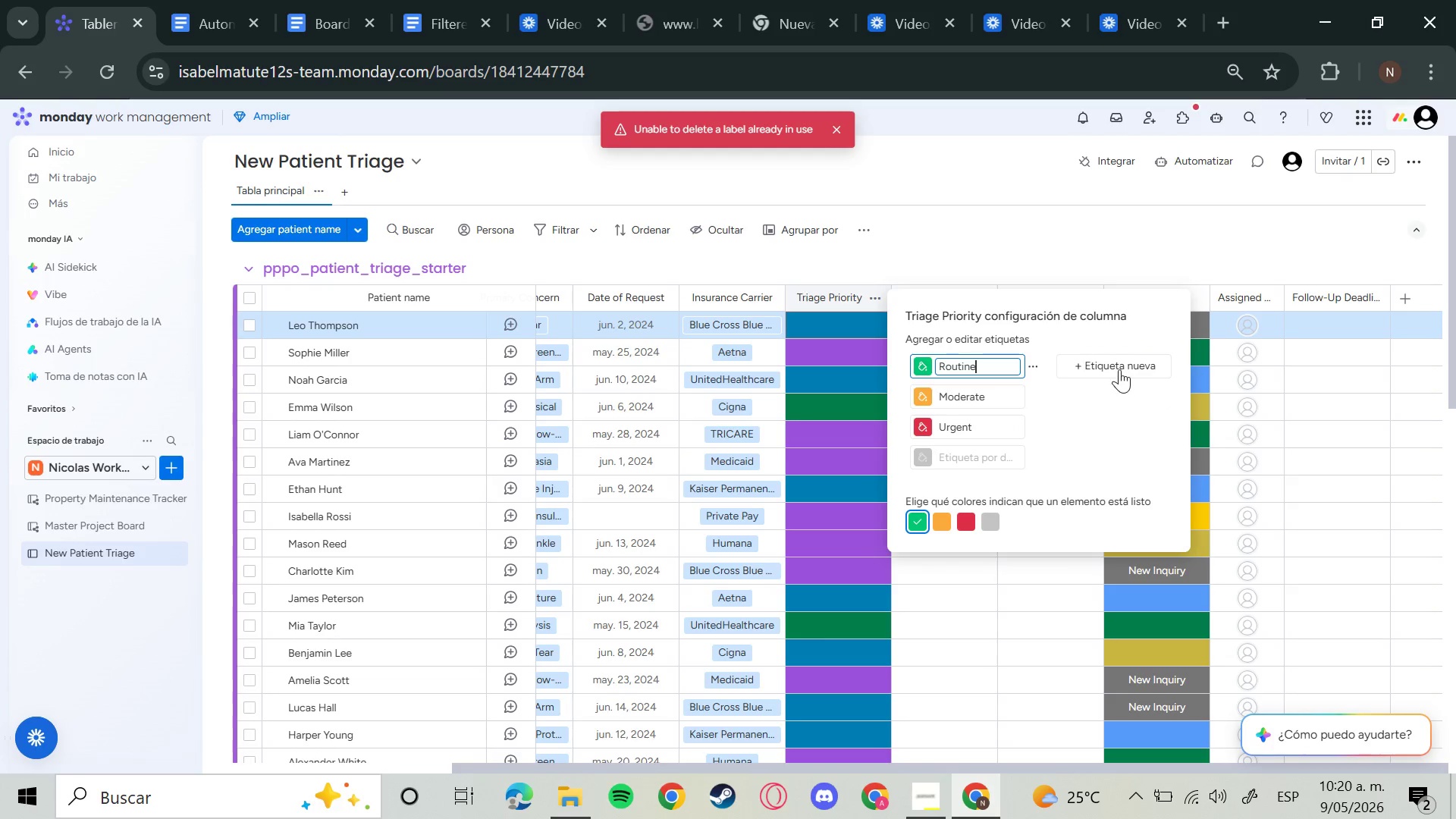 
left_click([1119, 368])
 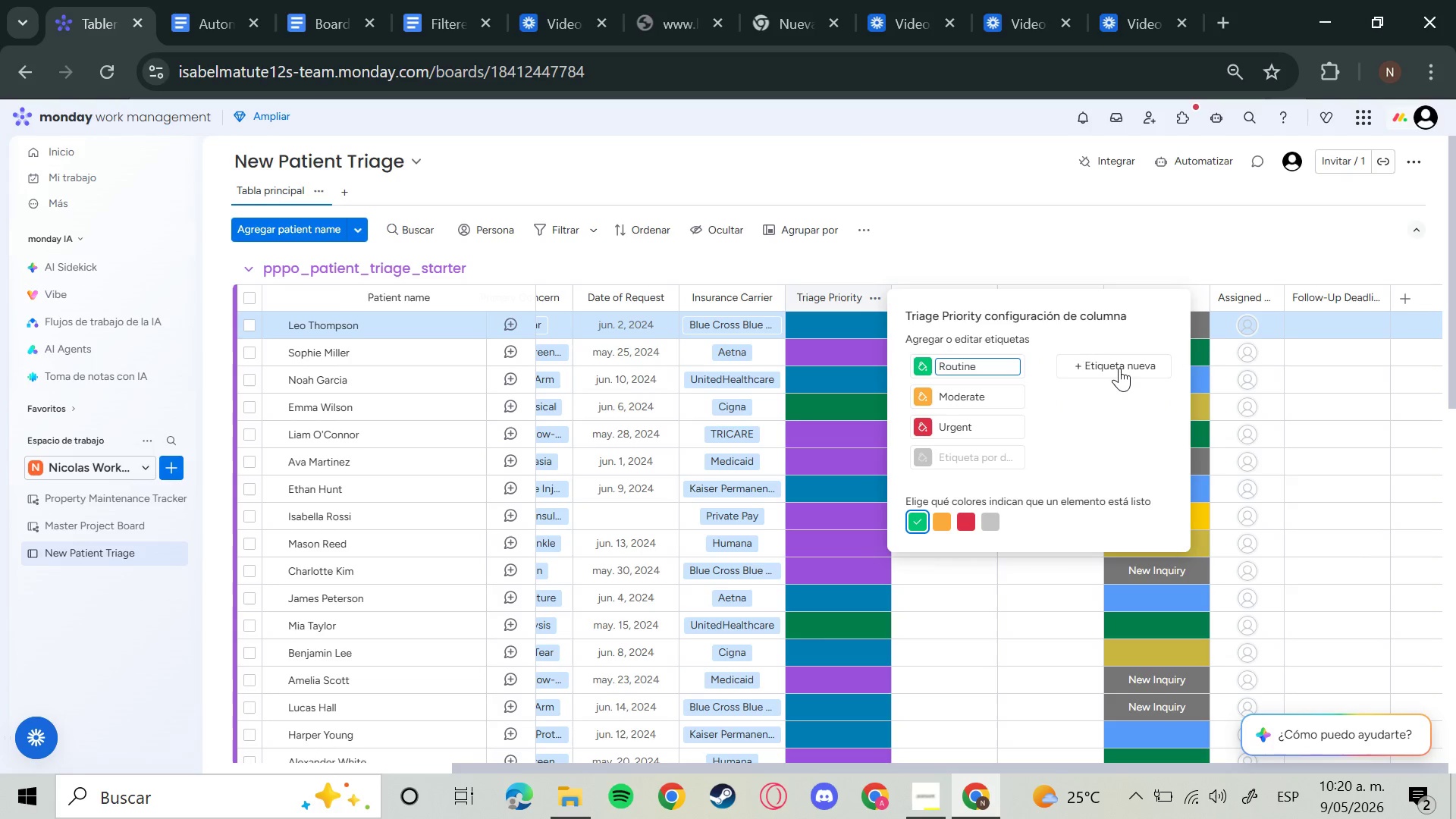 
left_click([1119, 368])
 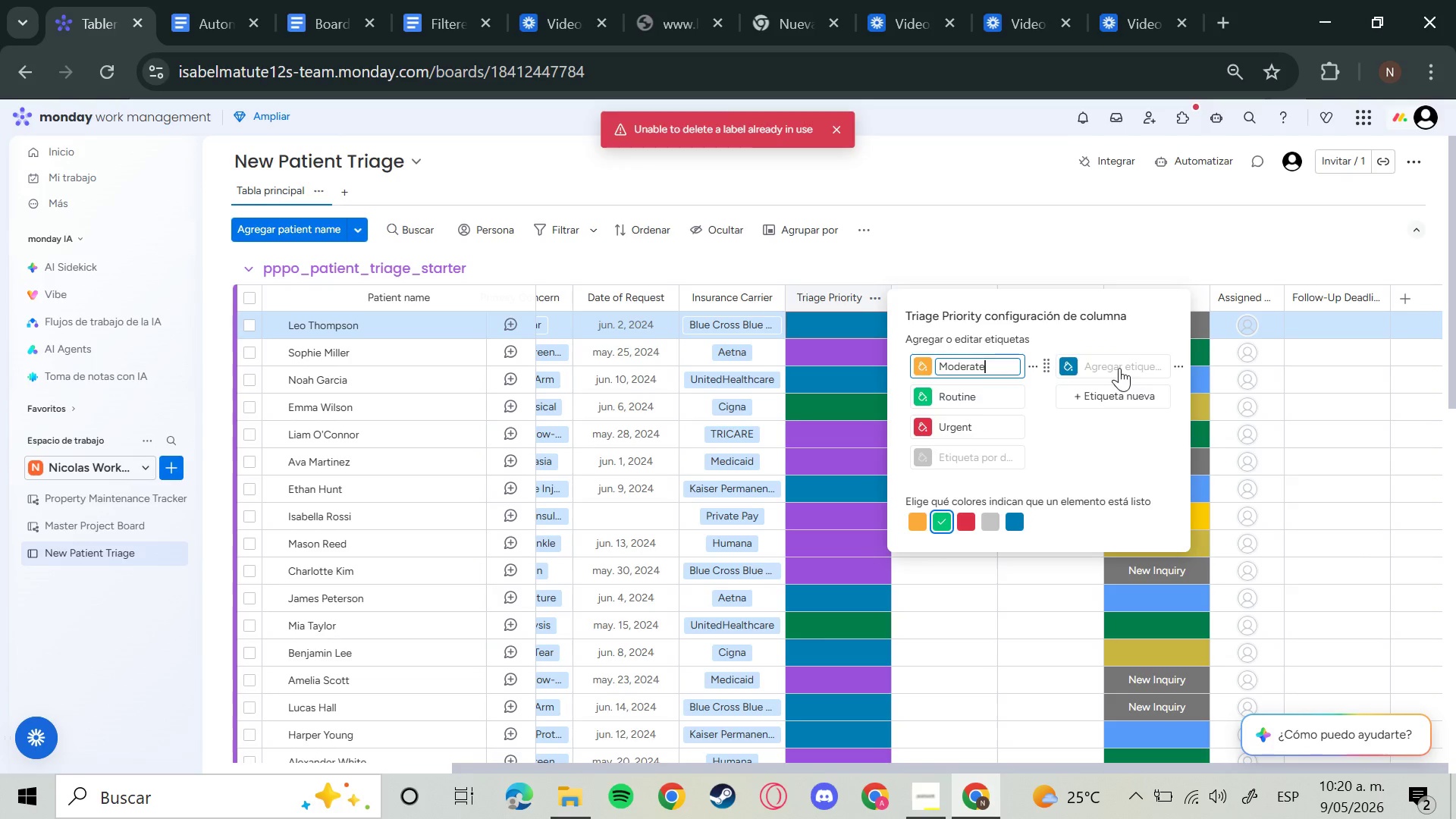 
left_click([1119, 368])
 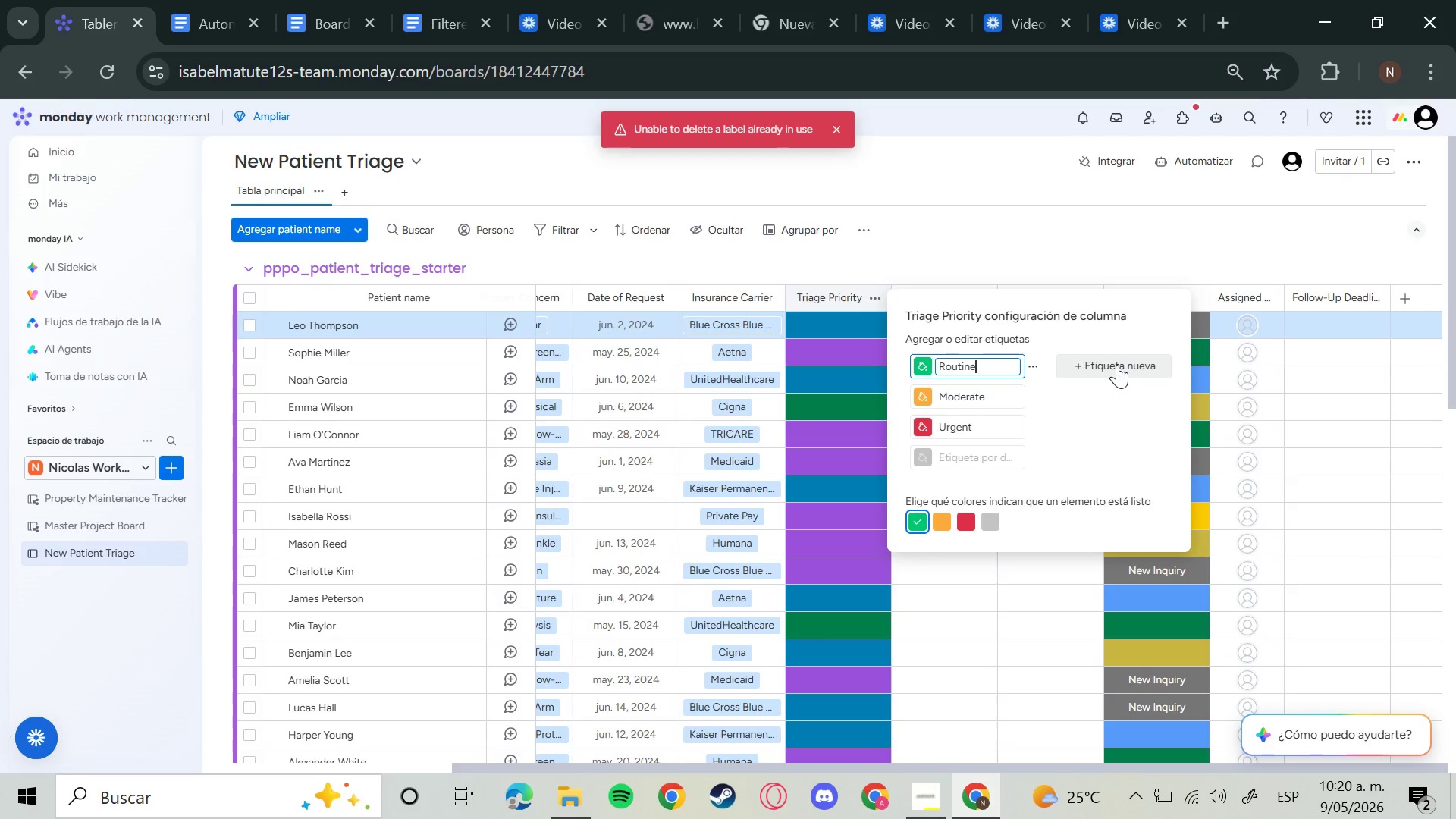 
left_click([1015, 193])
 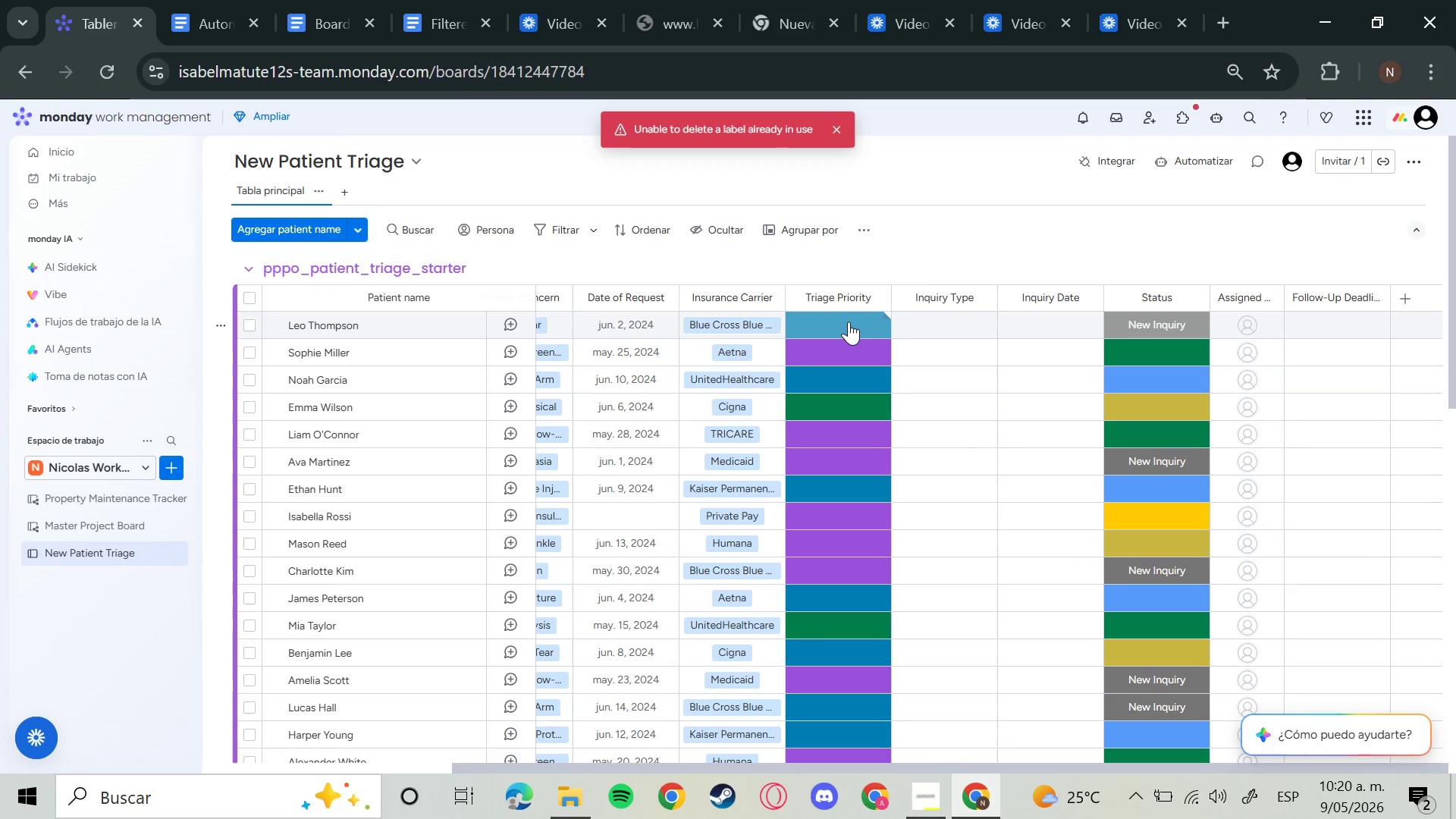 
left_click([849, 322])
 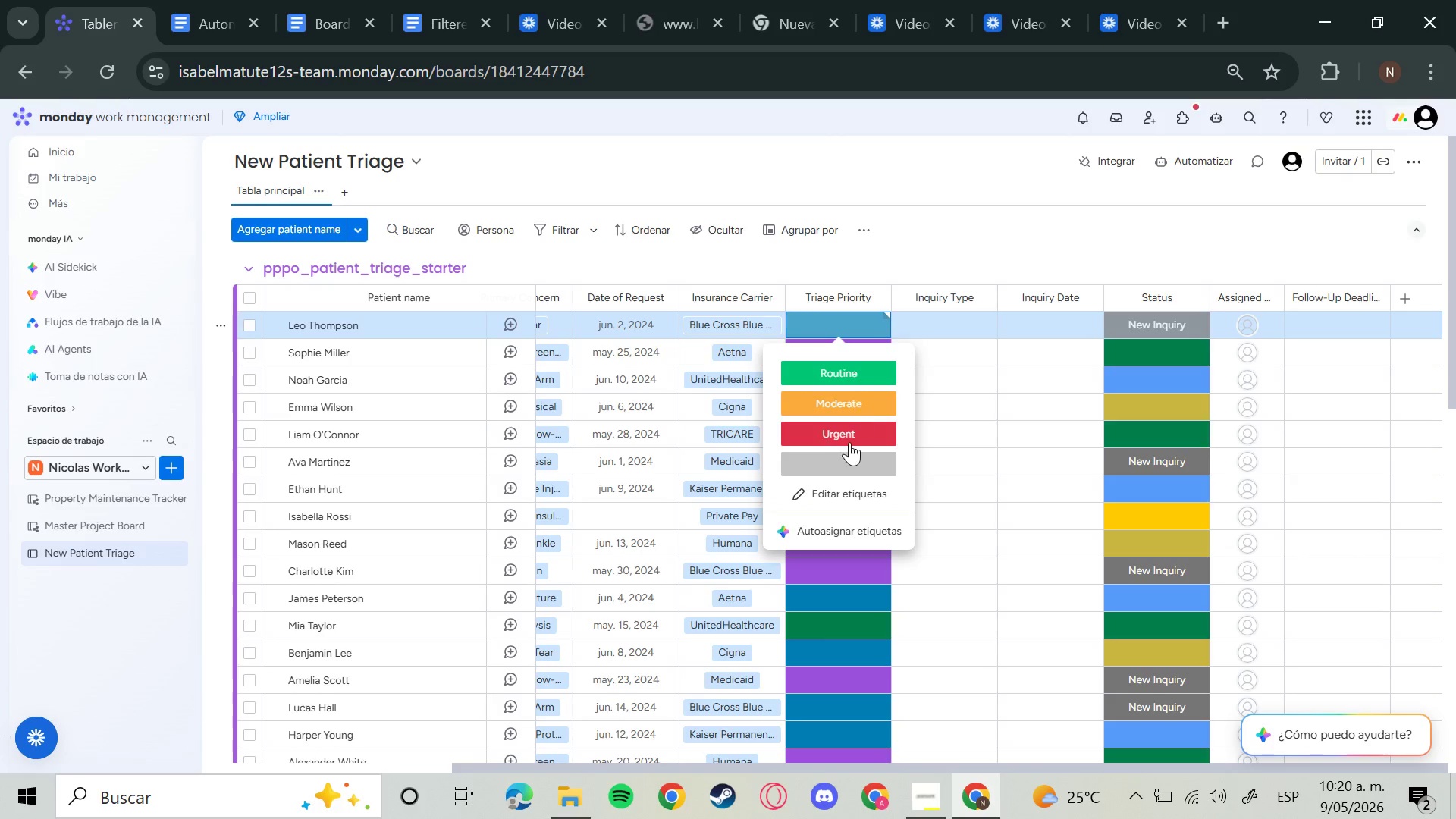 
left_click([843, 465])
 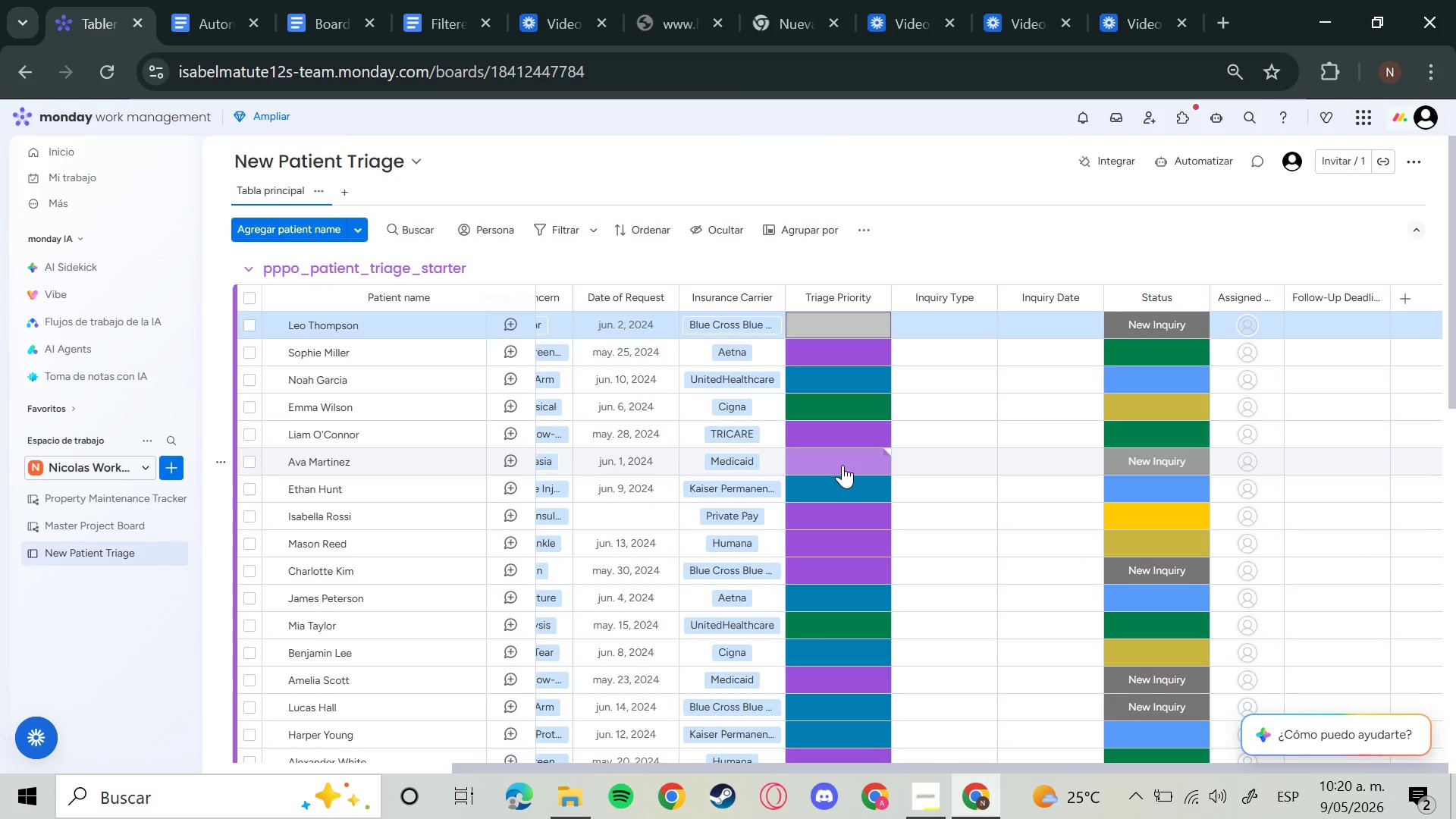 
wait(6.94)
 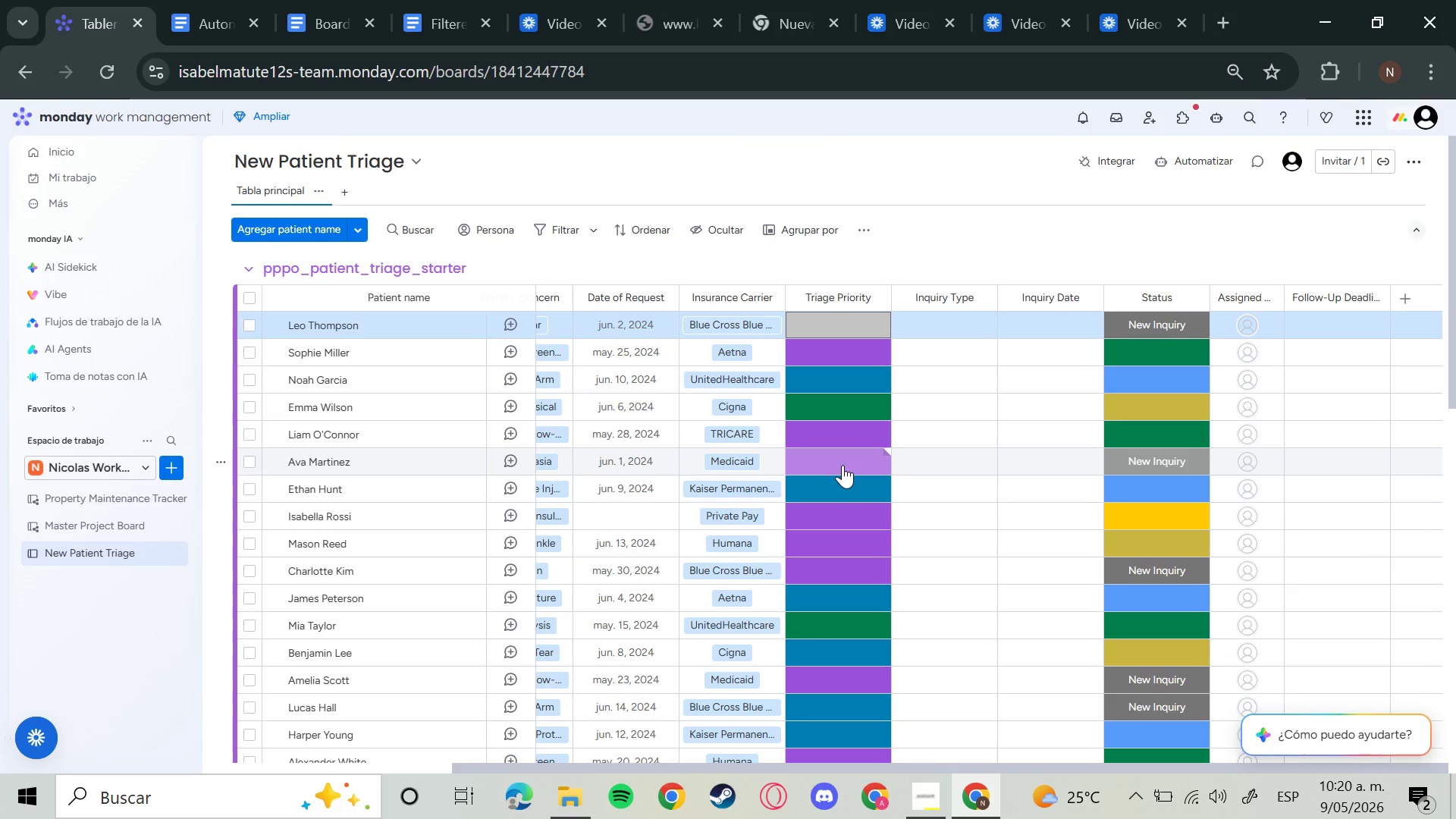 
left_click([843, 318])
 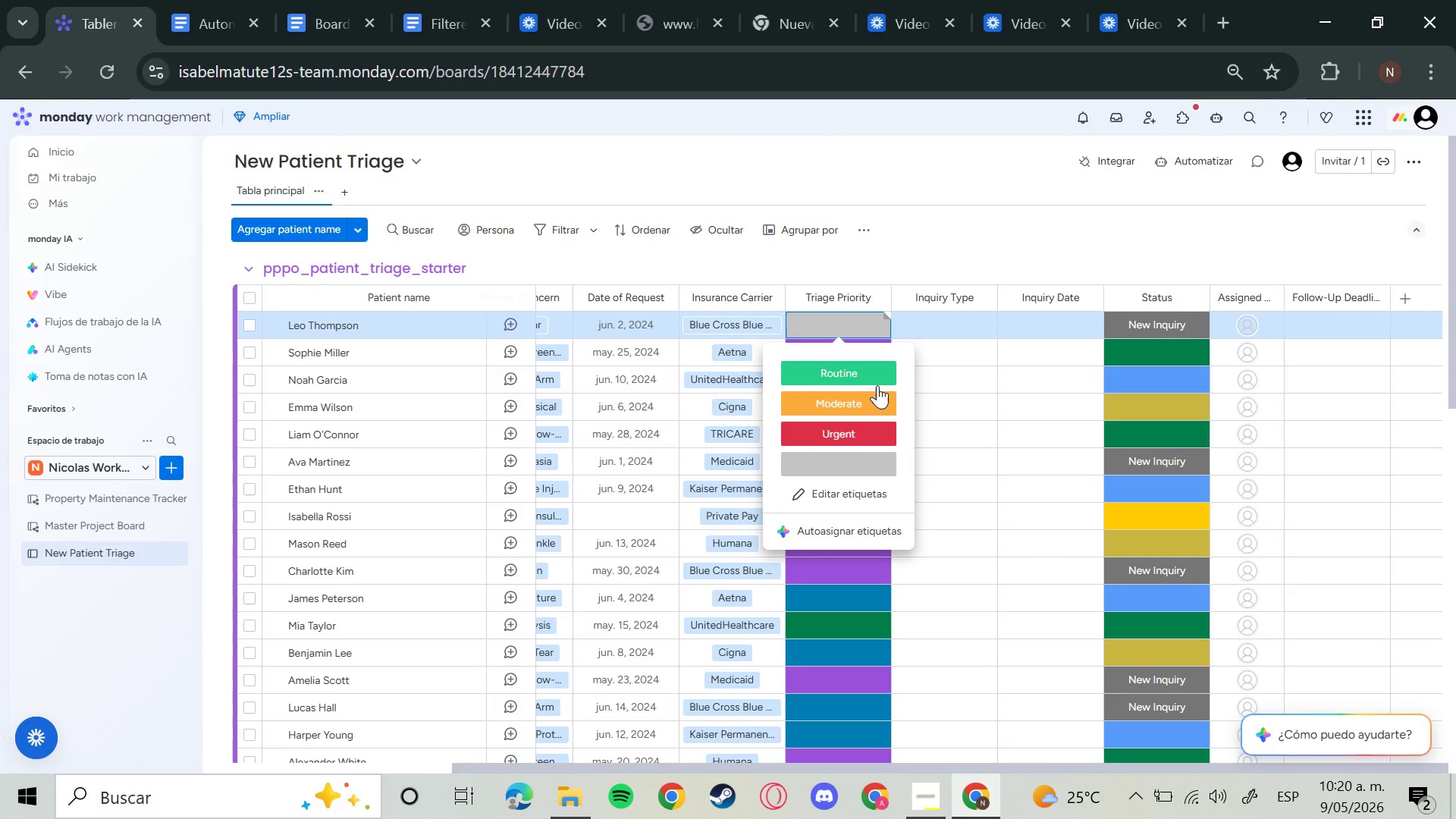 
left_click([869, 372])
 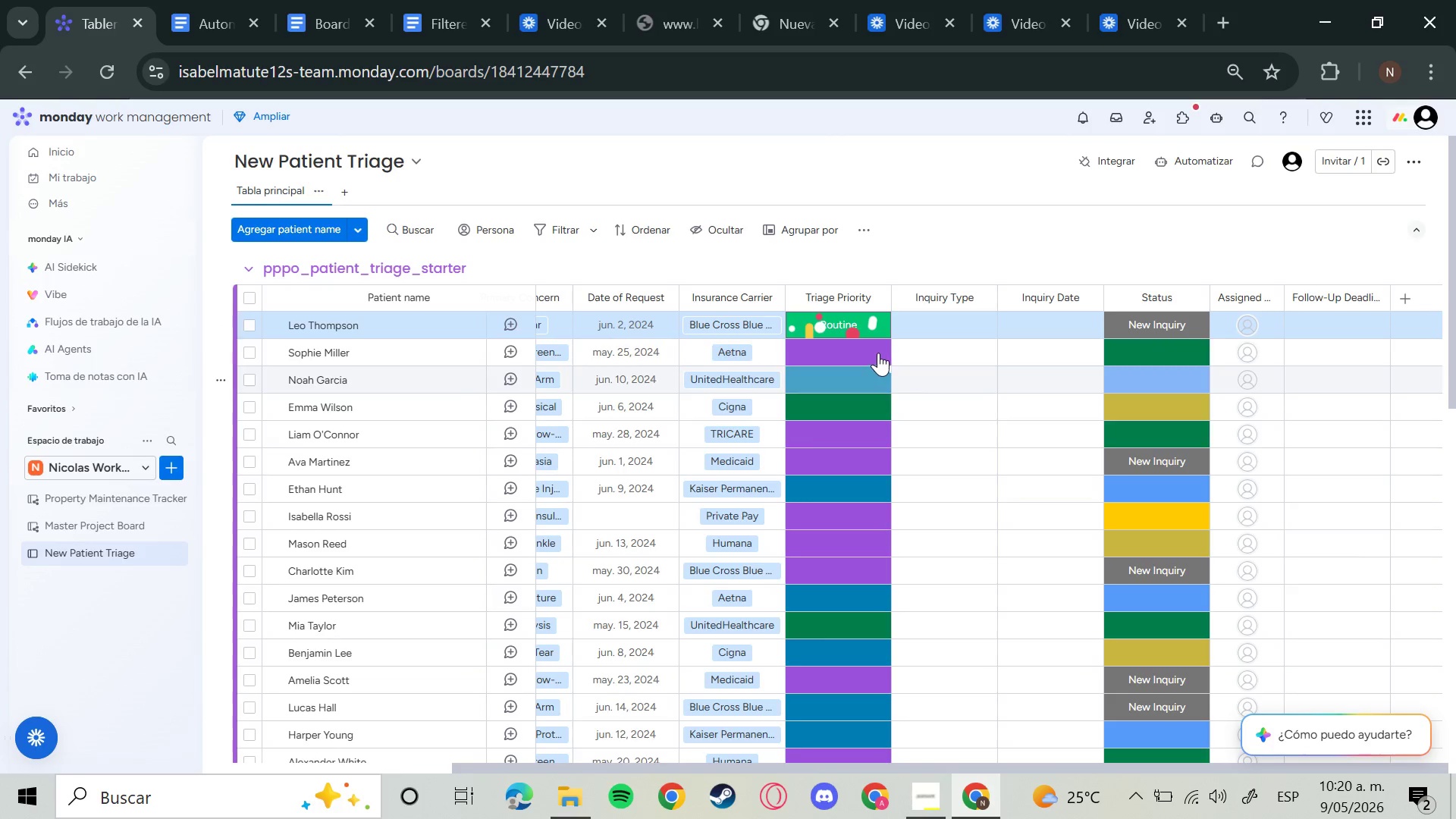 
left_click([878, 353])
 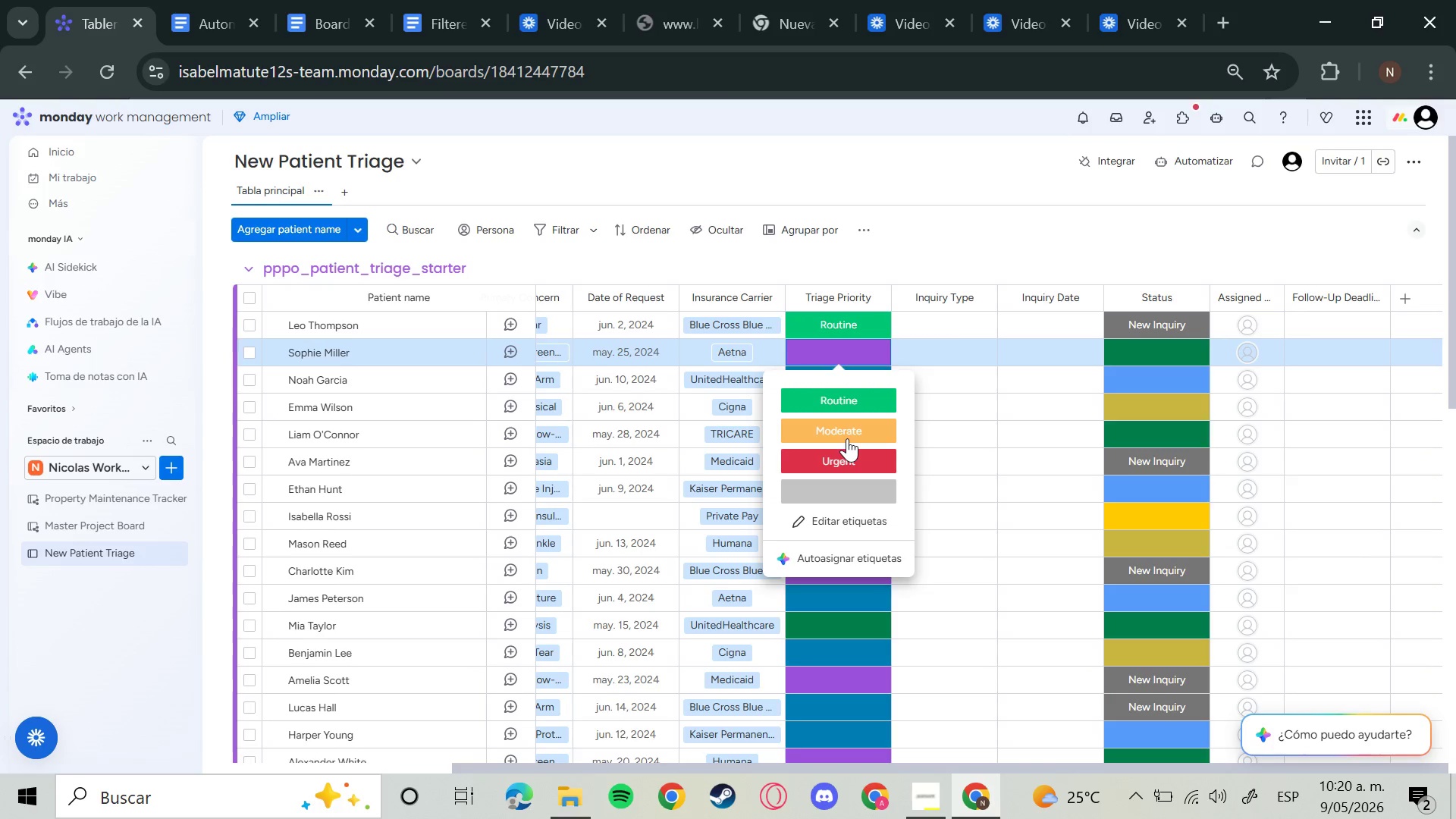 
left_click([847, 438])
 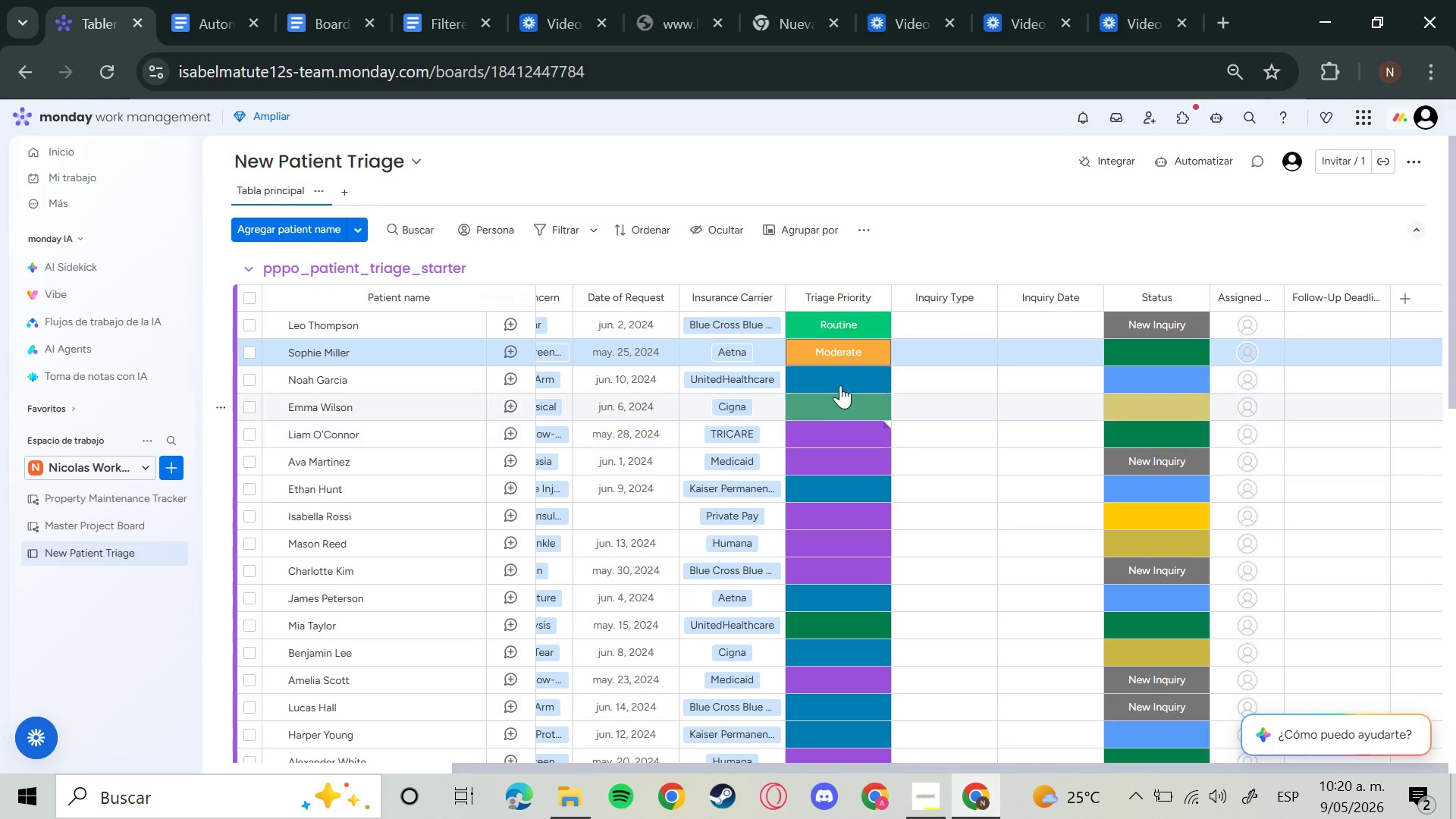 
left_click([837, 382])
 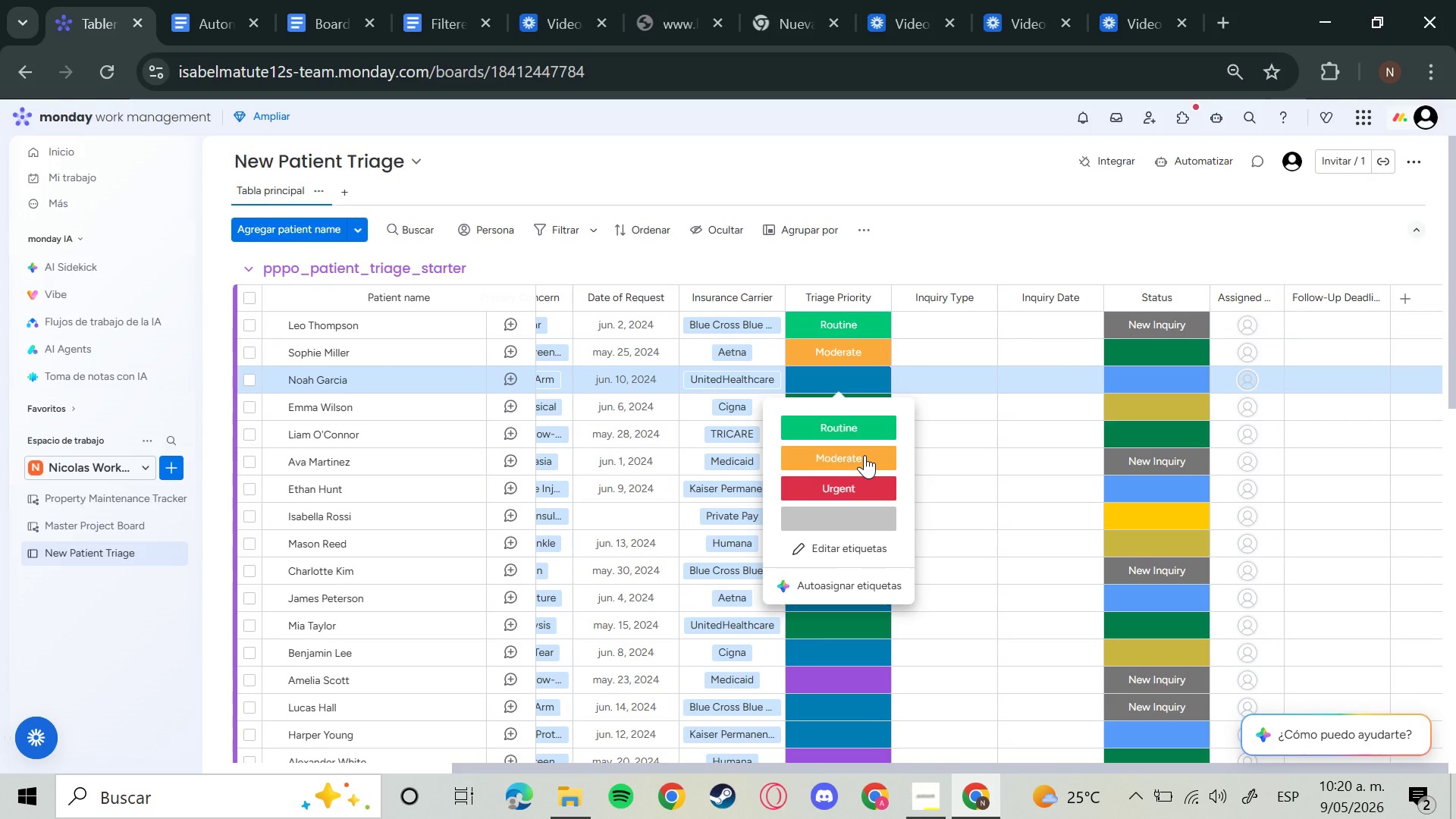 
left_click([861, 485])
 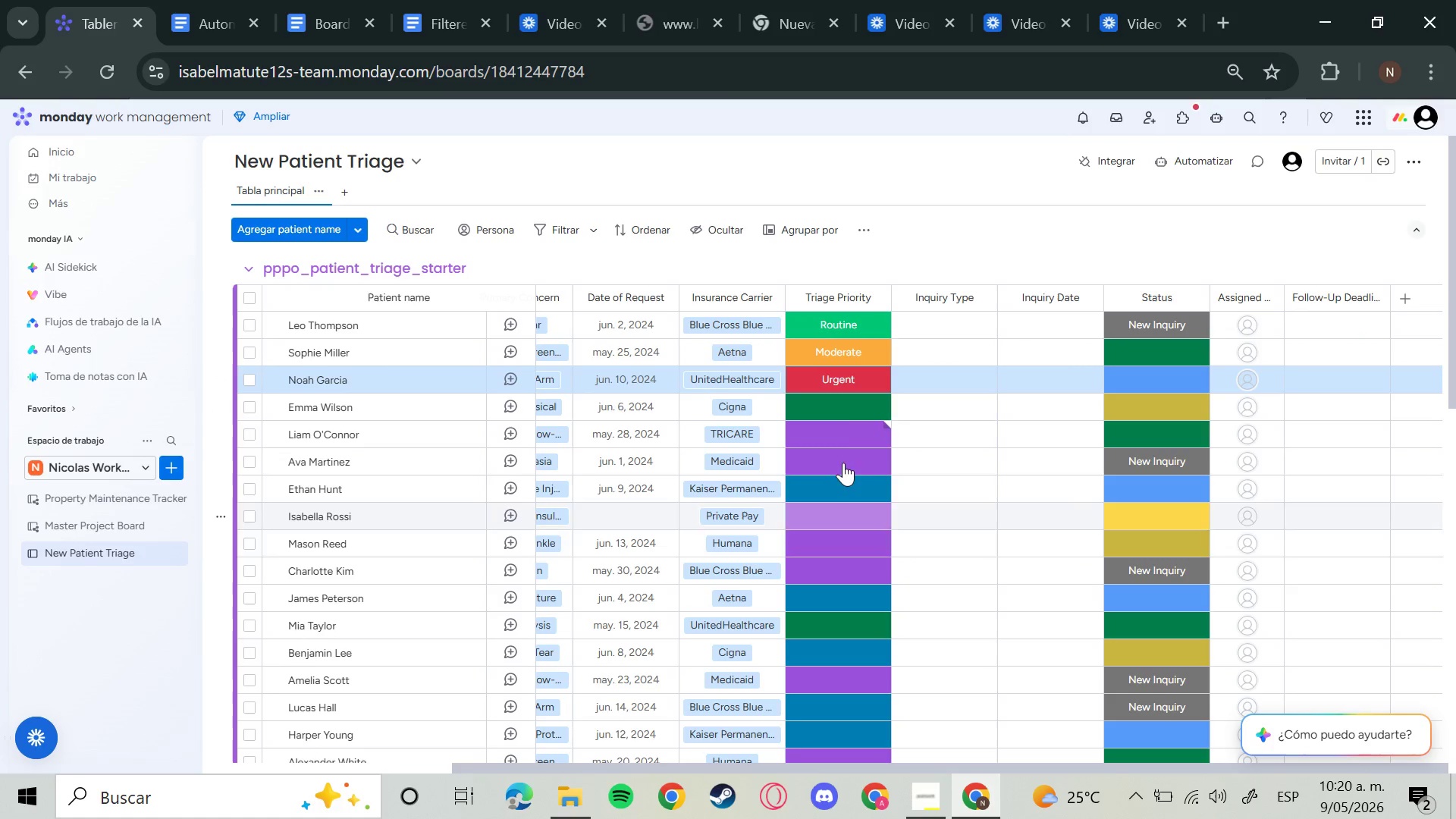 
left_click([845, 406])
 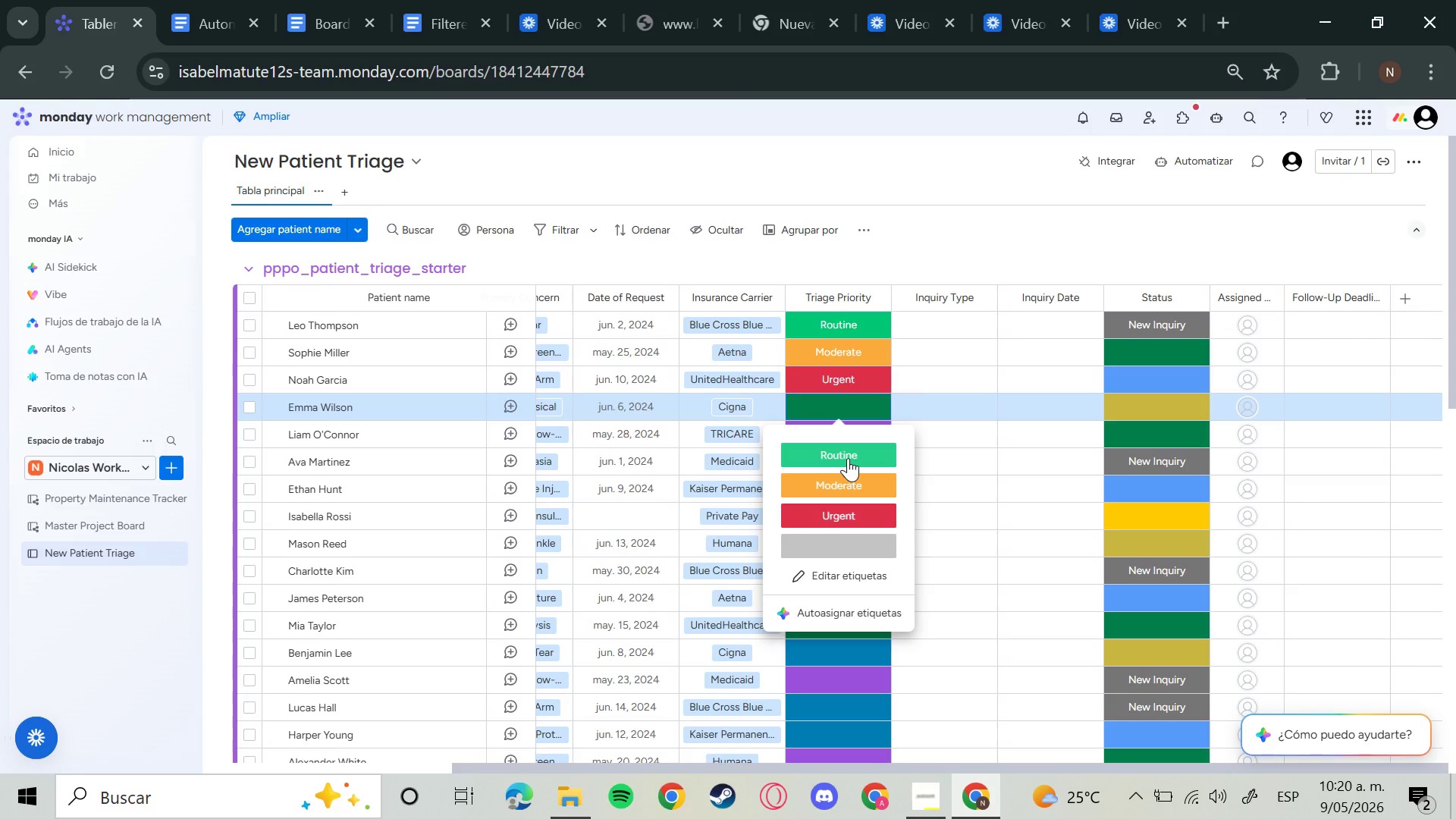 
left_click([848, 458])
 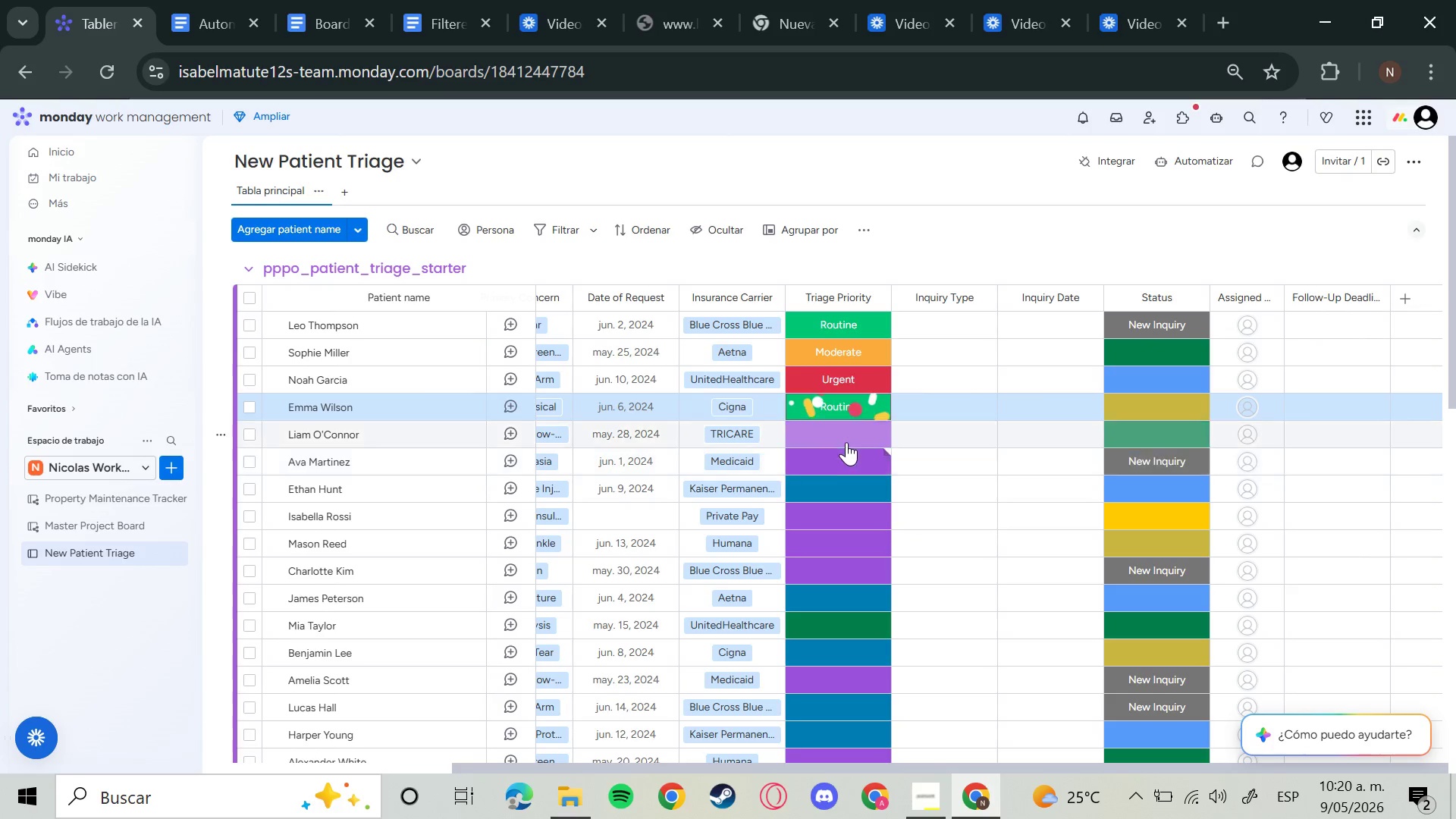 
left_click([846, 431])
 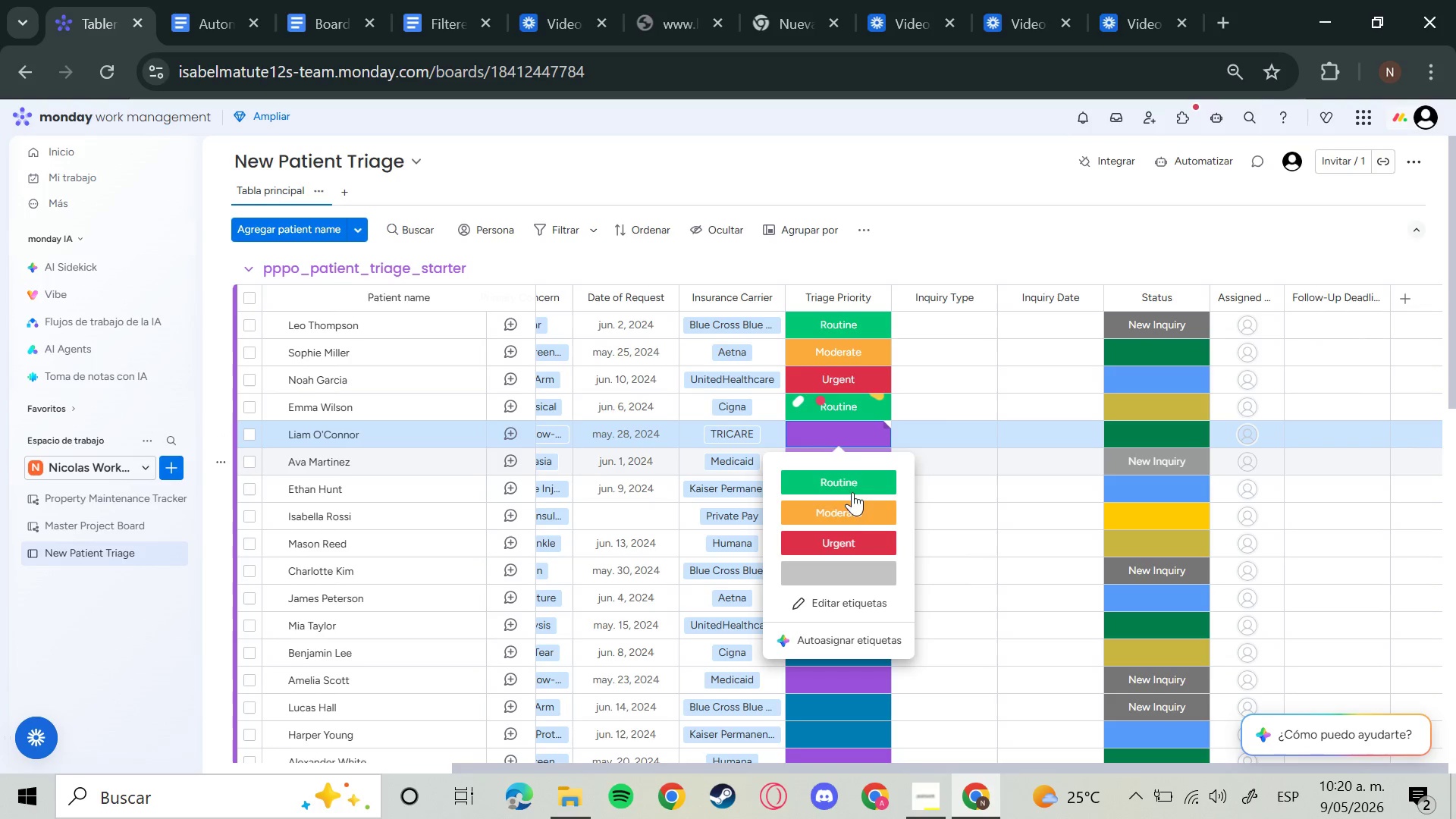 
left_click([852, 507])
 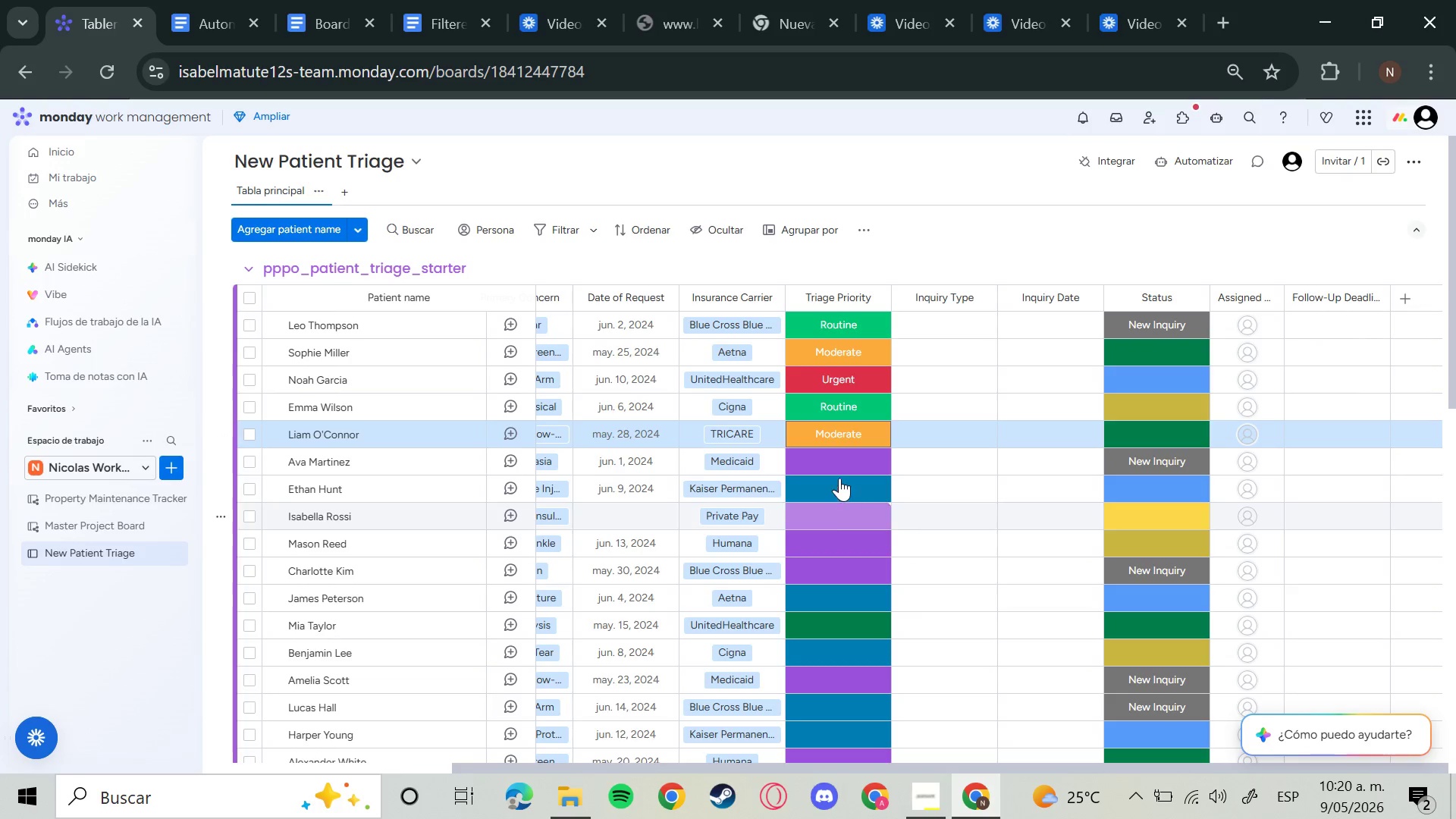 
left_click([839, 471])
 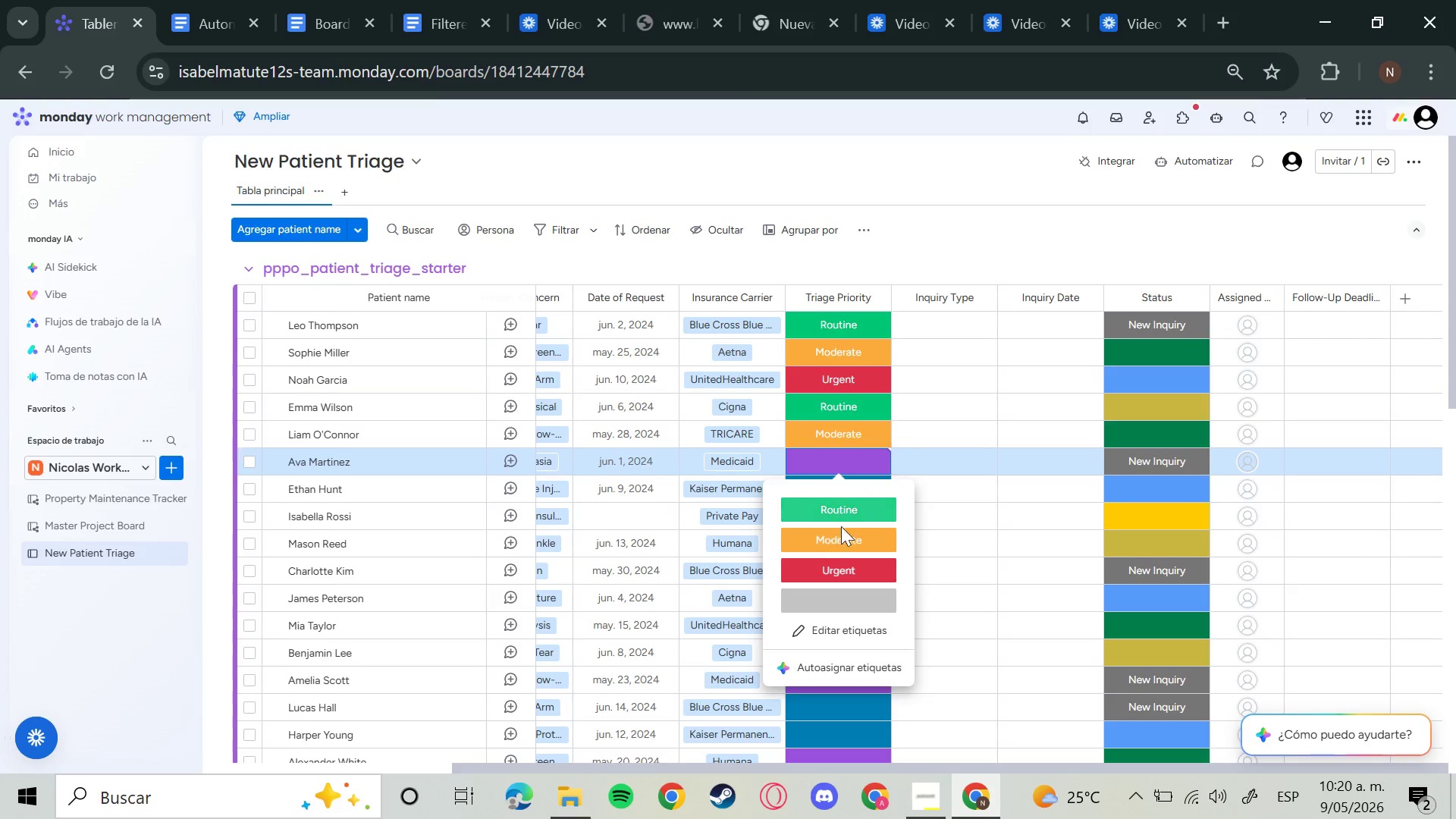 
left_click([835, 540])
 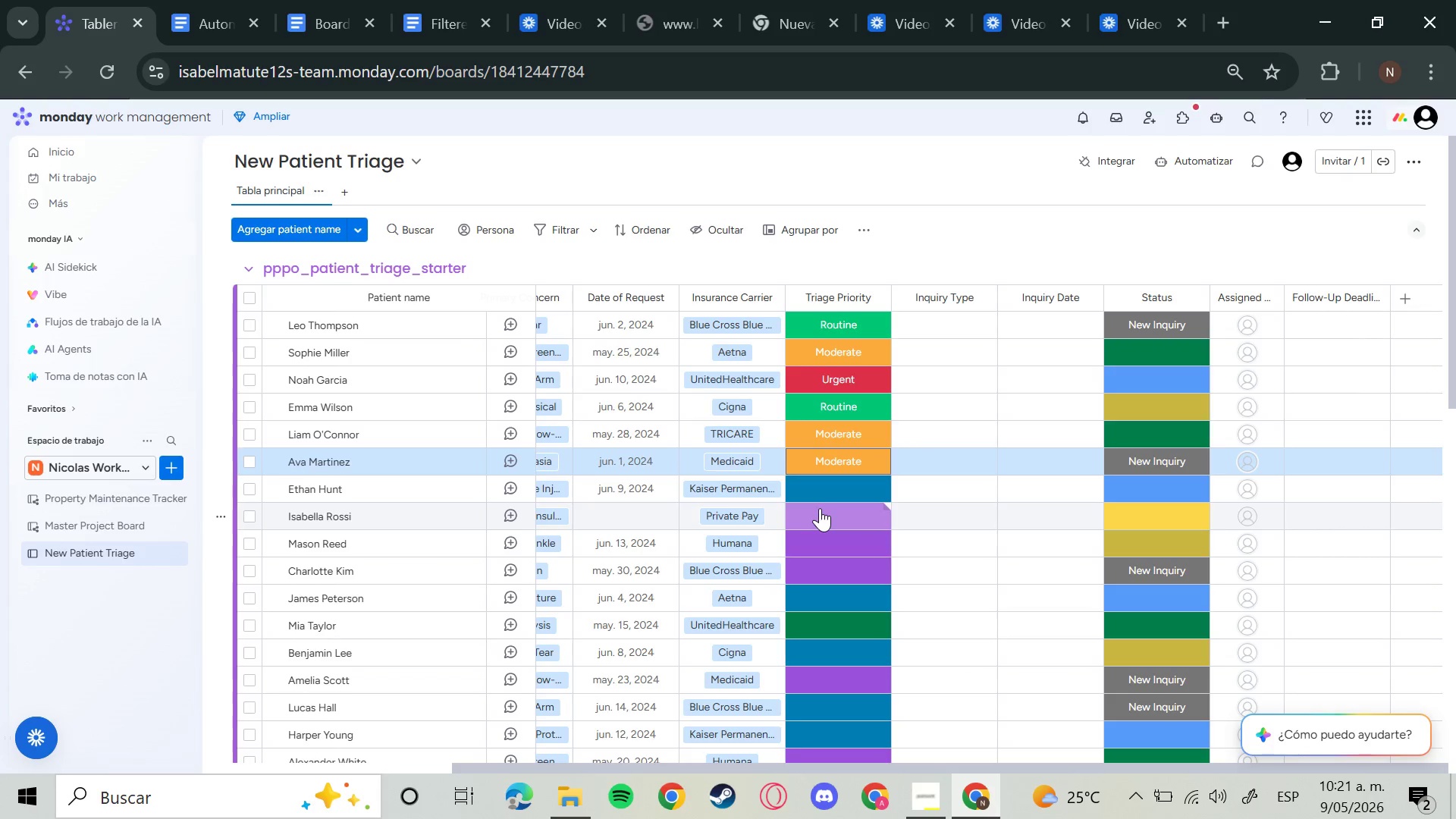 
wait(6.48)
 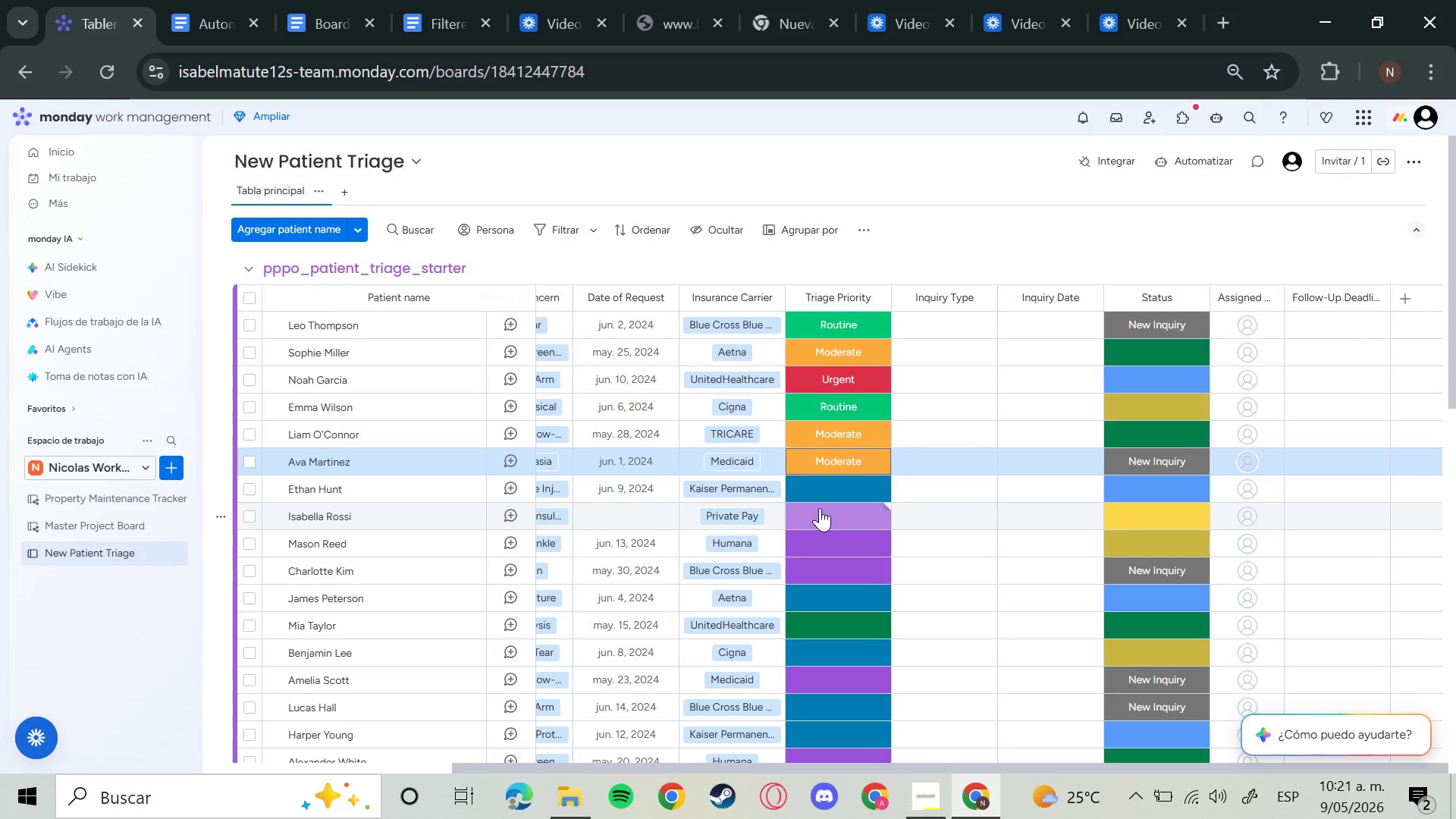 
left_click([818, 497])
 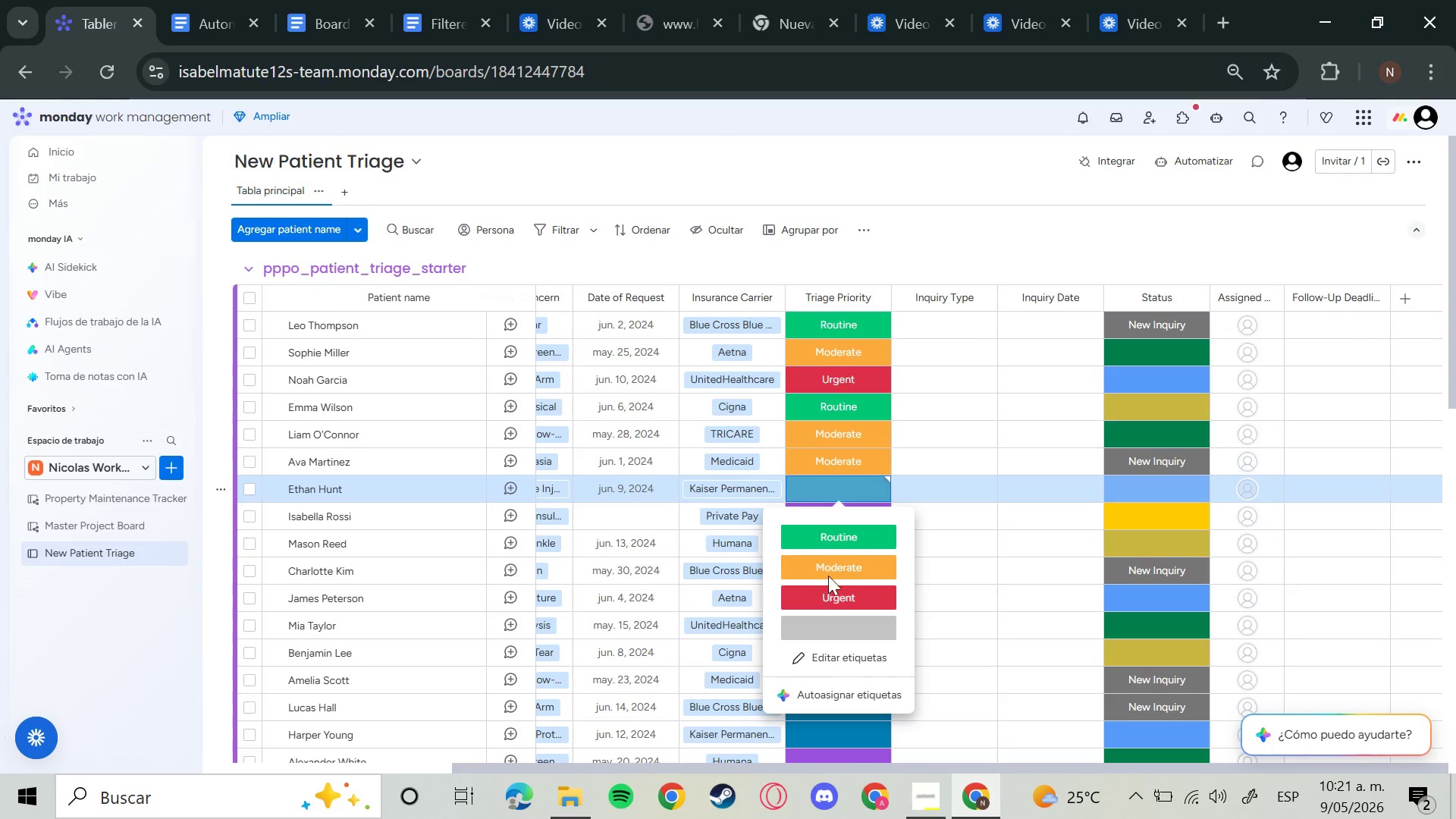 
left_click([835, 607])
 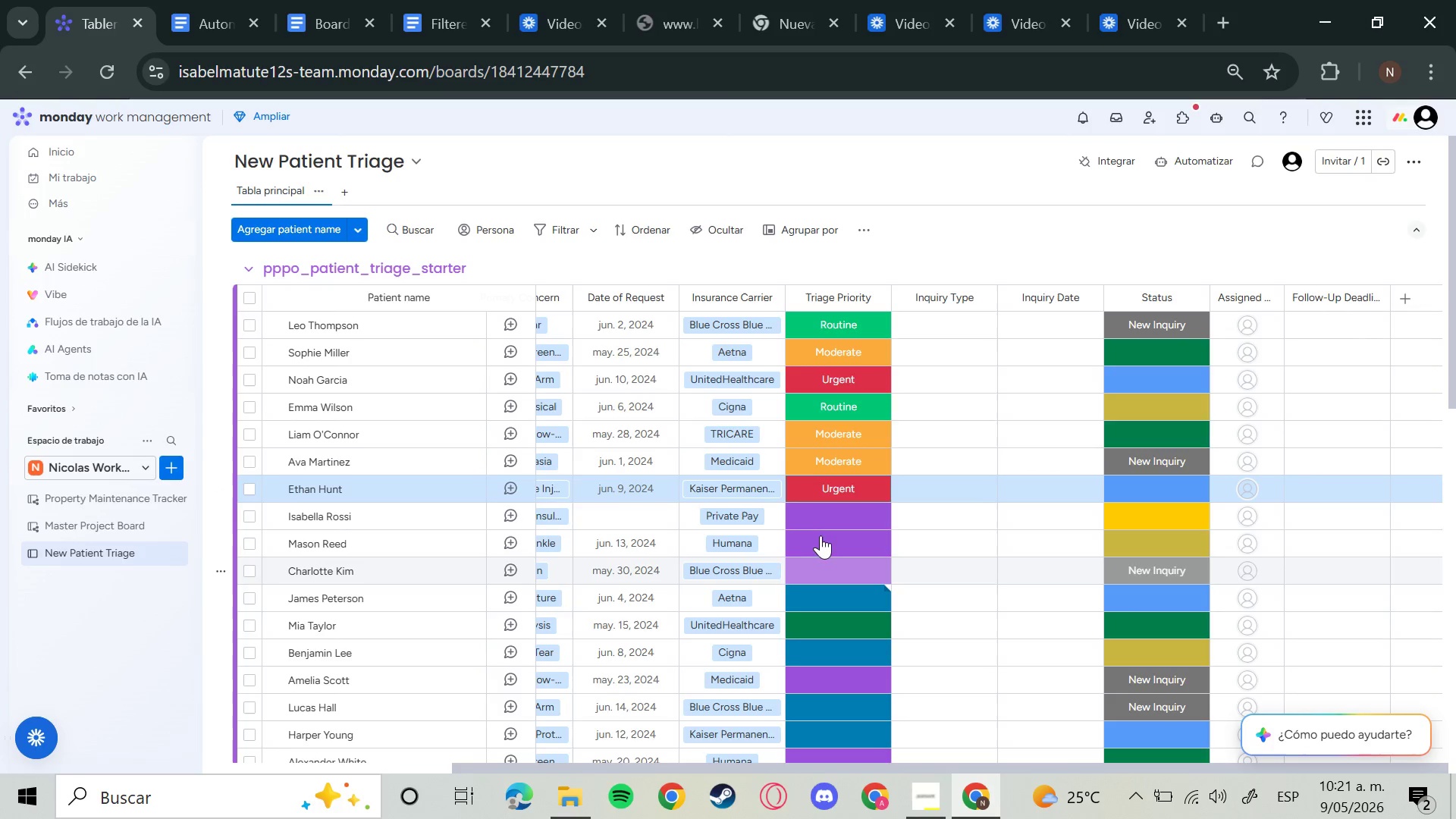 
left_click([828, 516])
 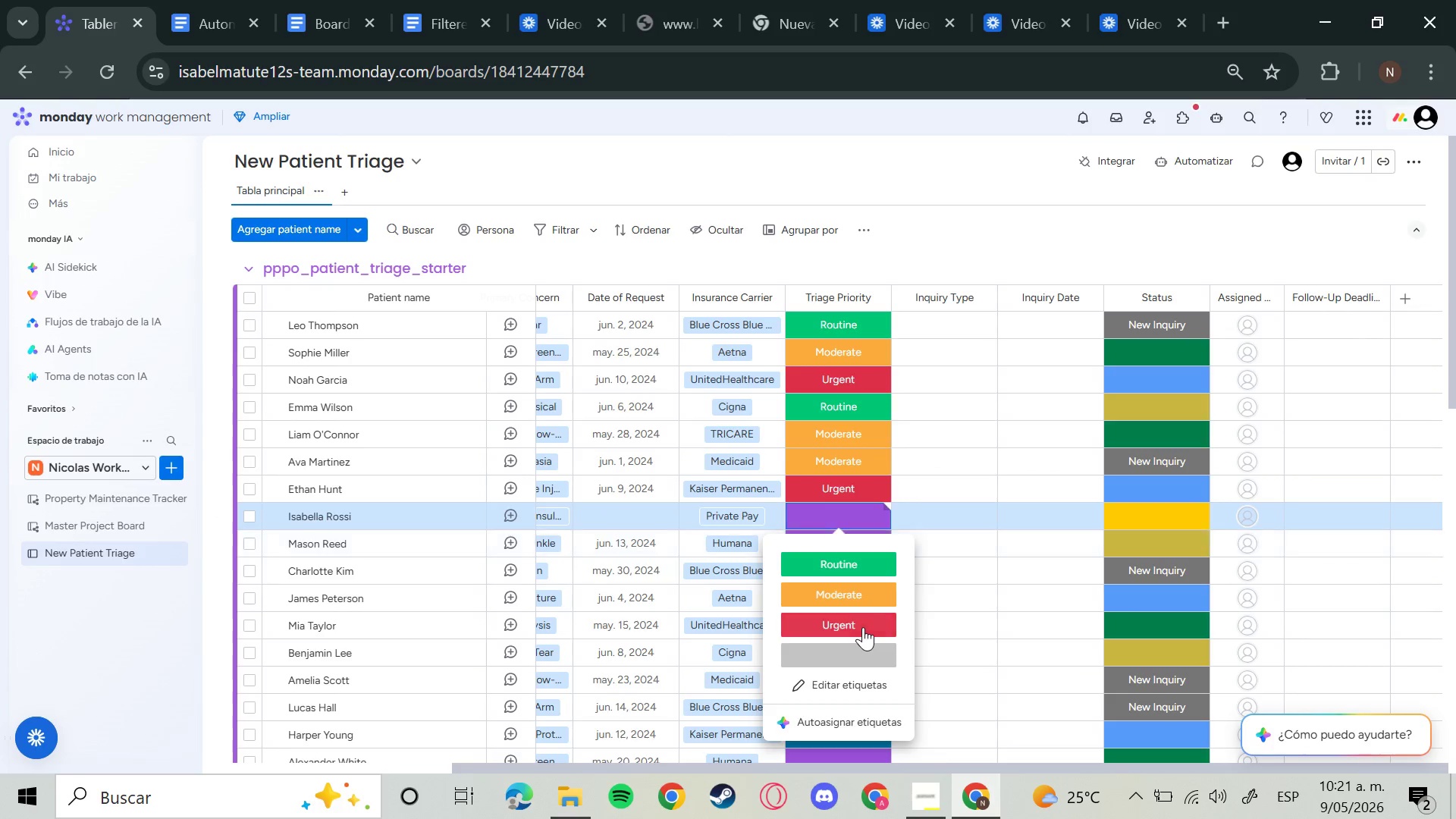 
left_click([861, 594])
 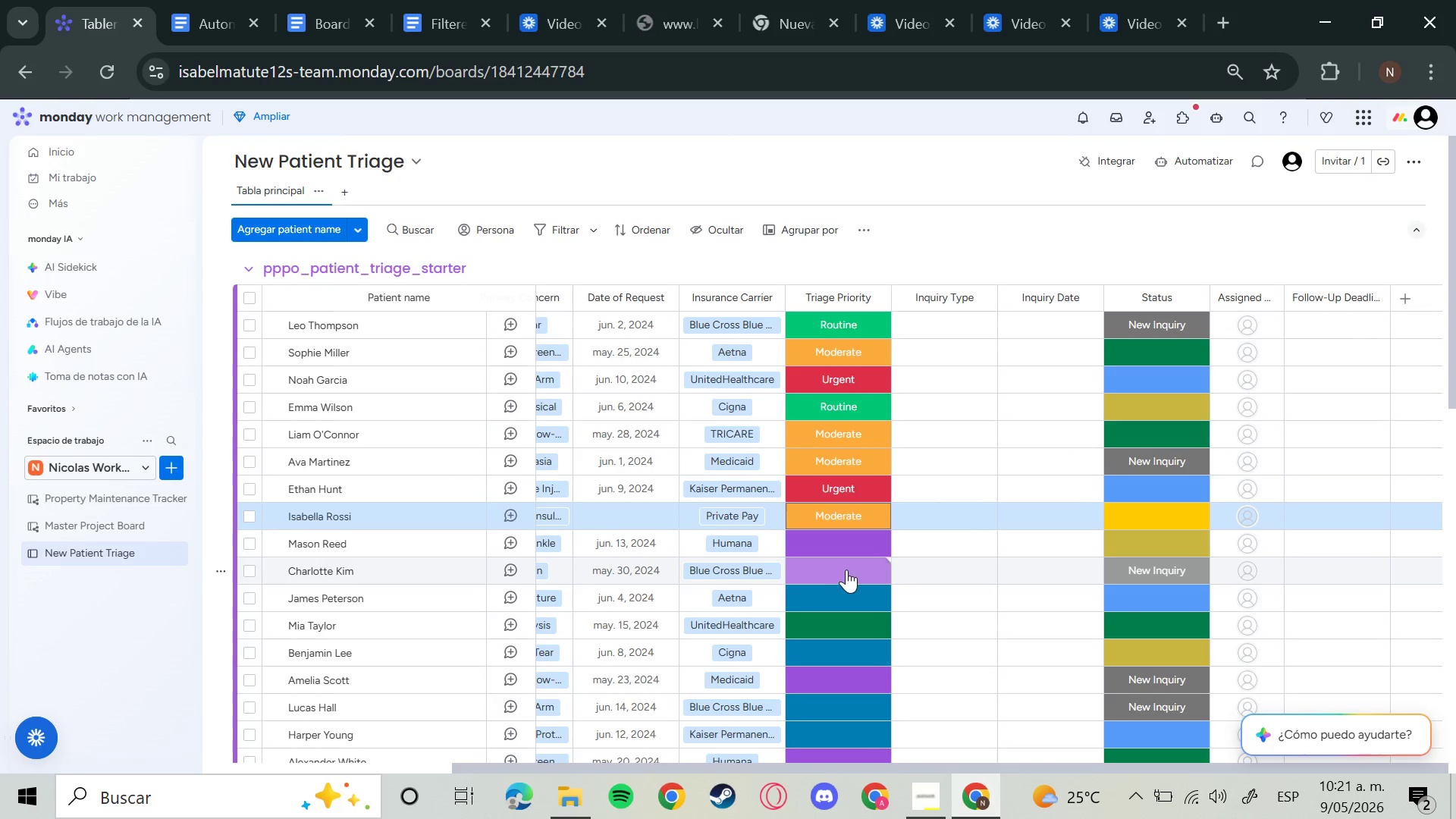 
left_click([835, 563])
 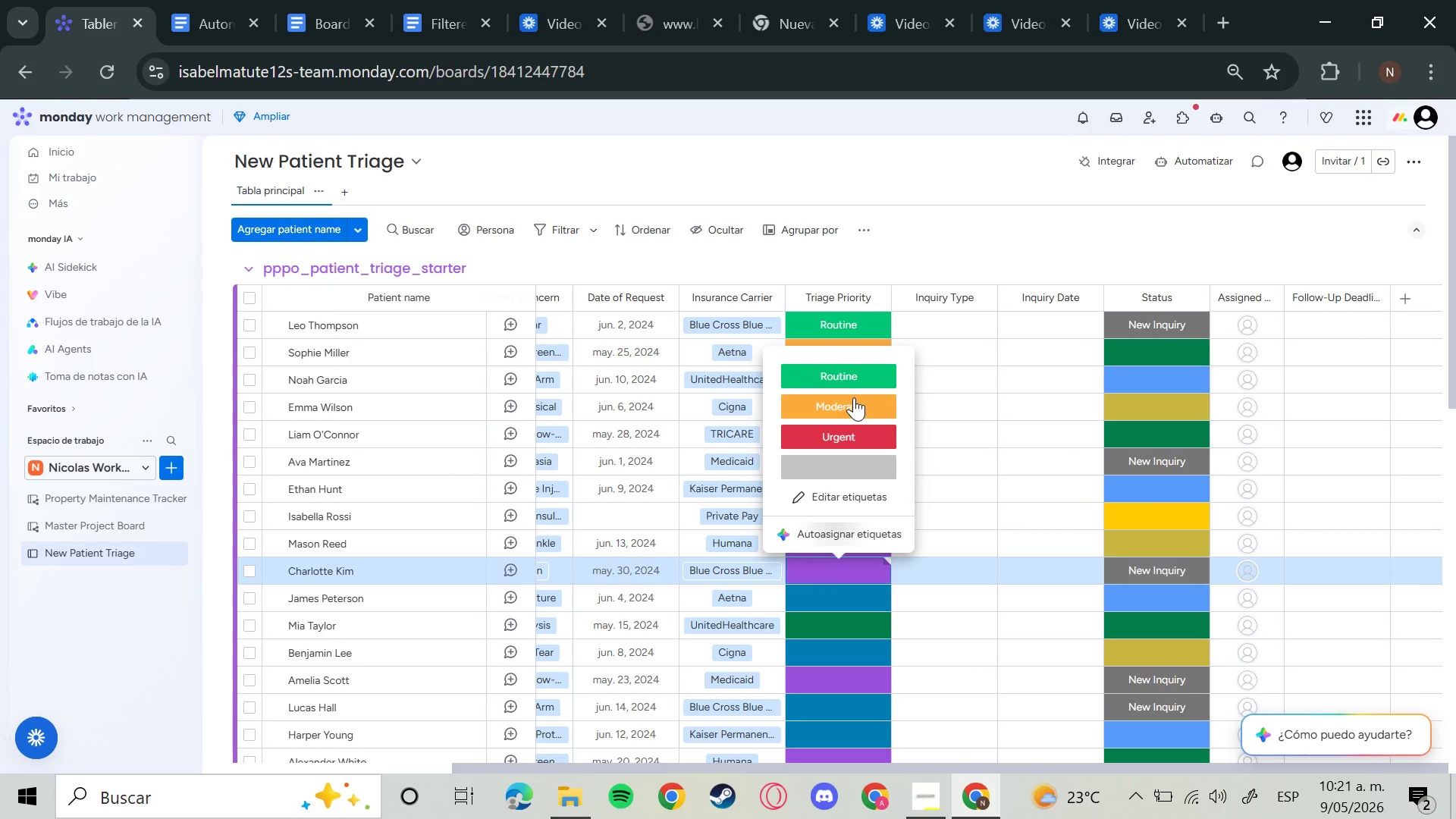 
left_click([845, 415])
 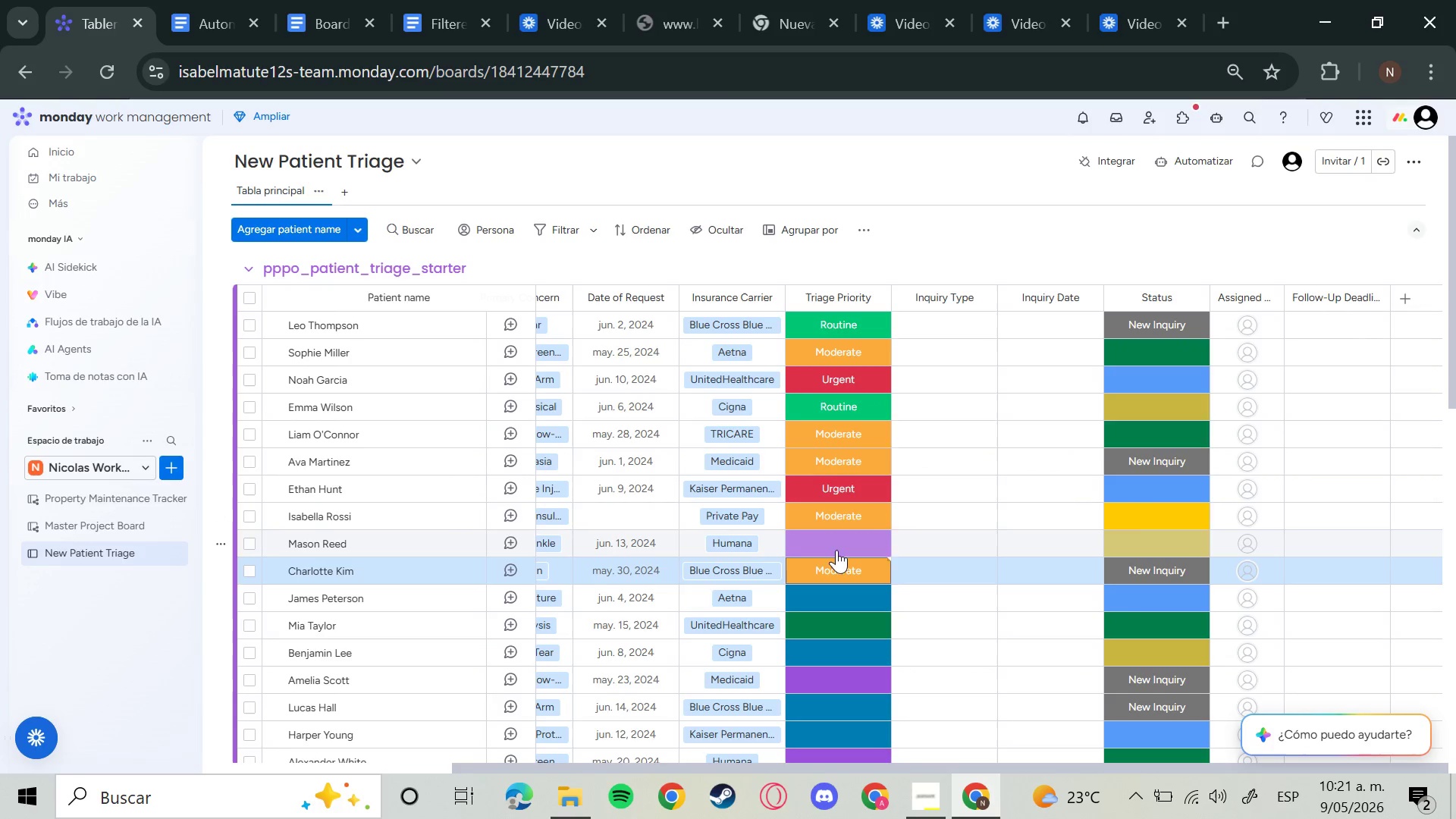 
left_click([836, 538])
 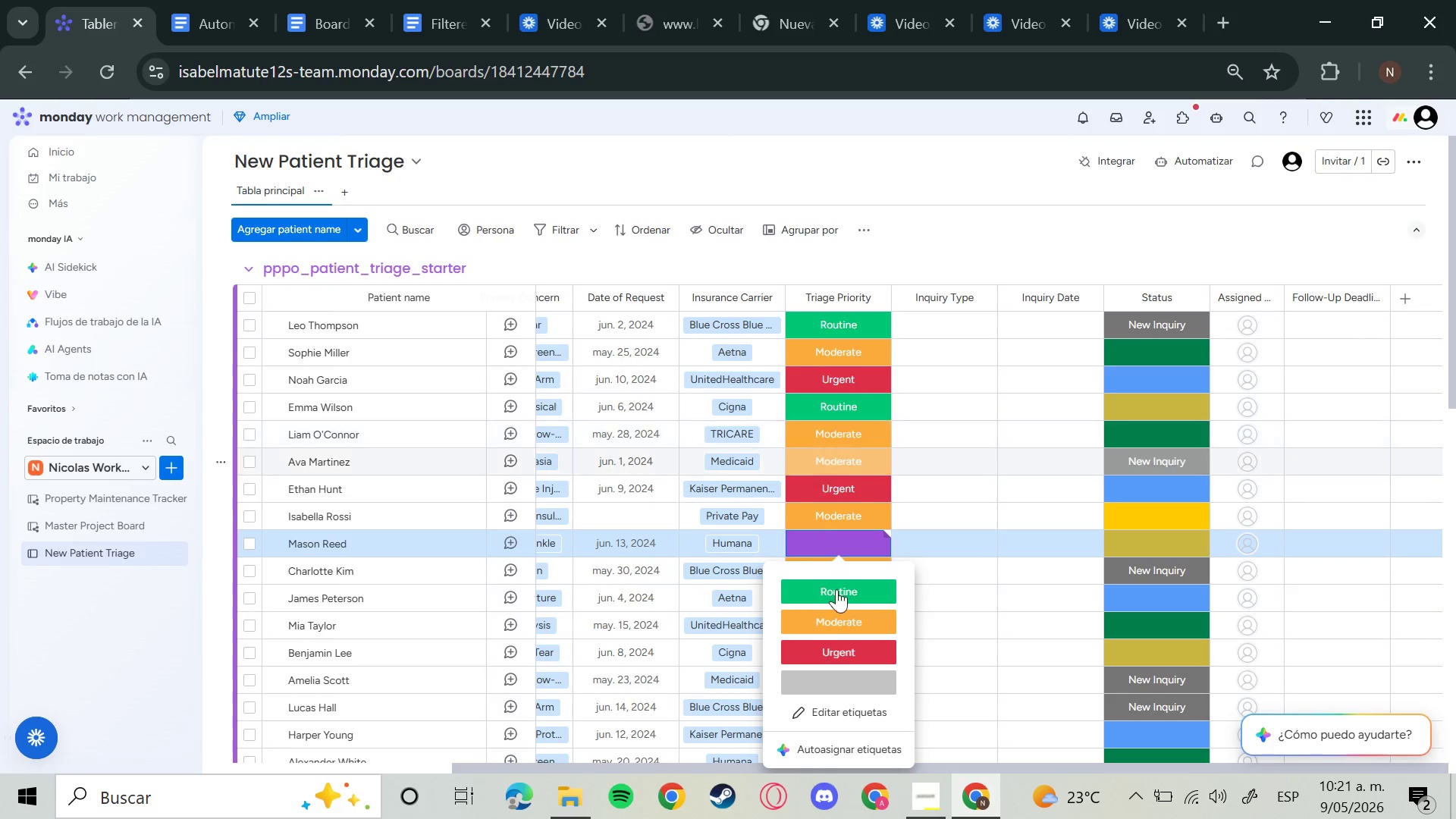 
left_click([842, 625])
 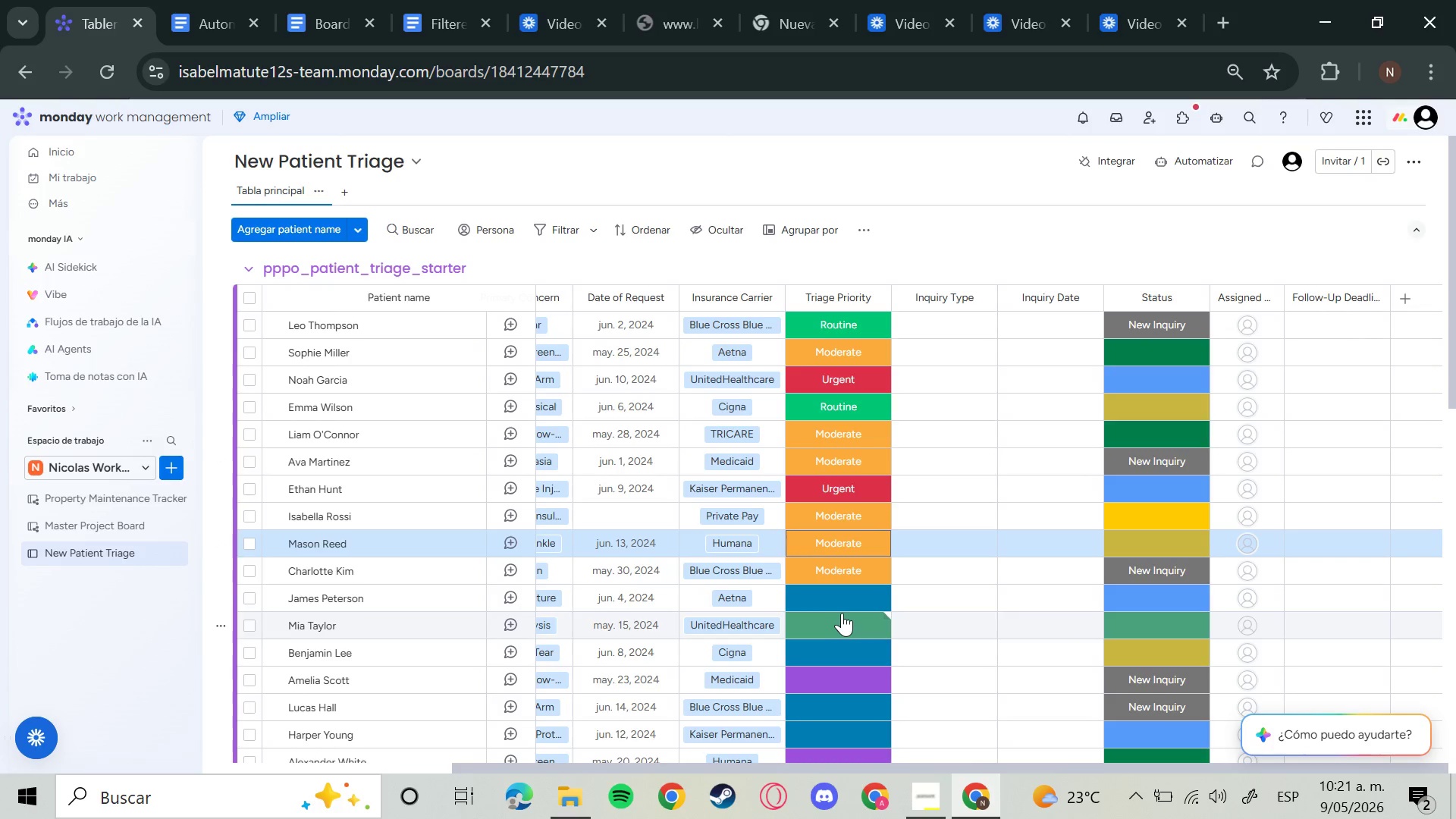 
left_click([837, 599])
 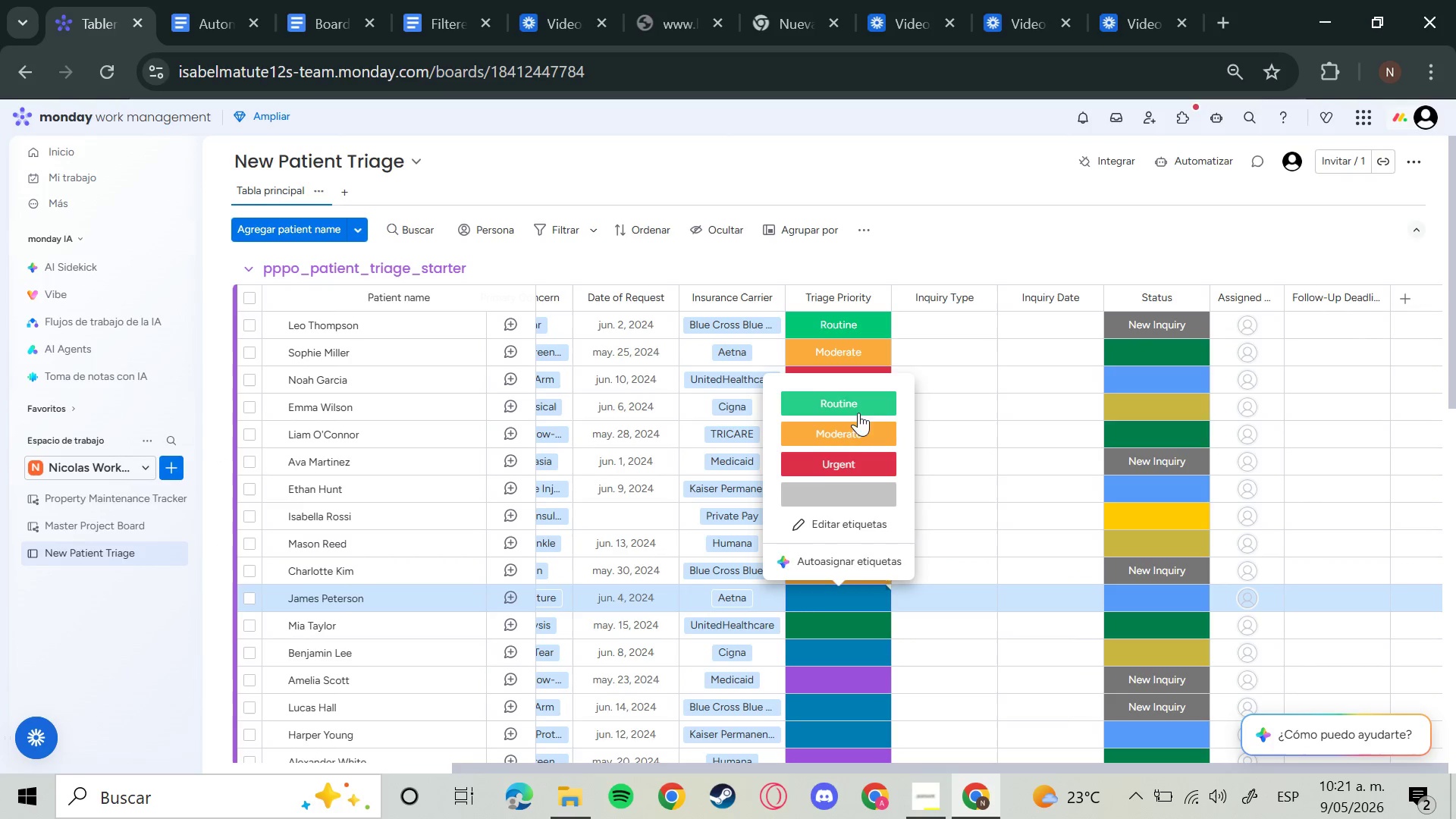 
left_click([850, 473])
 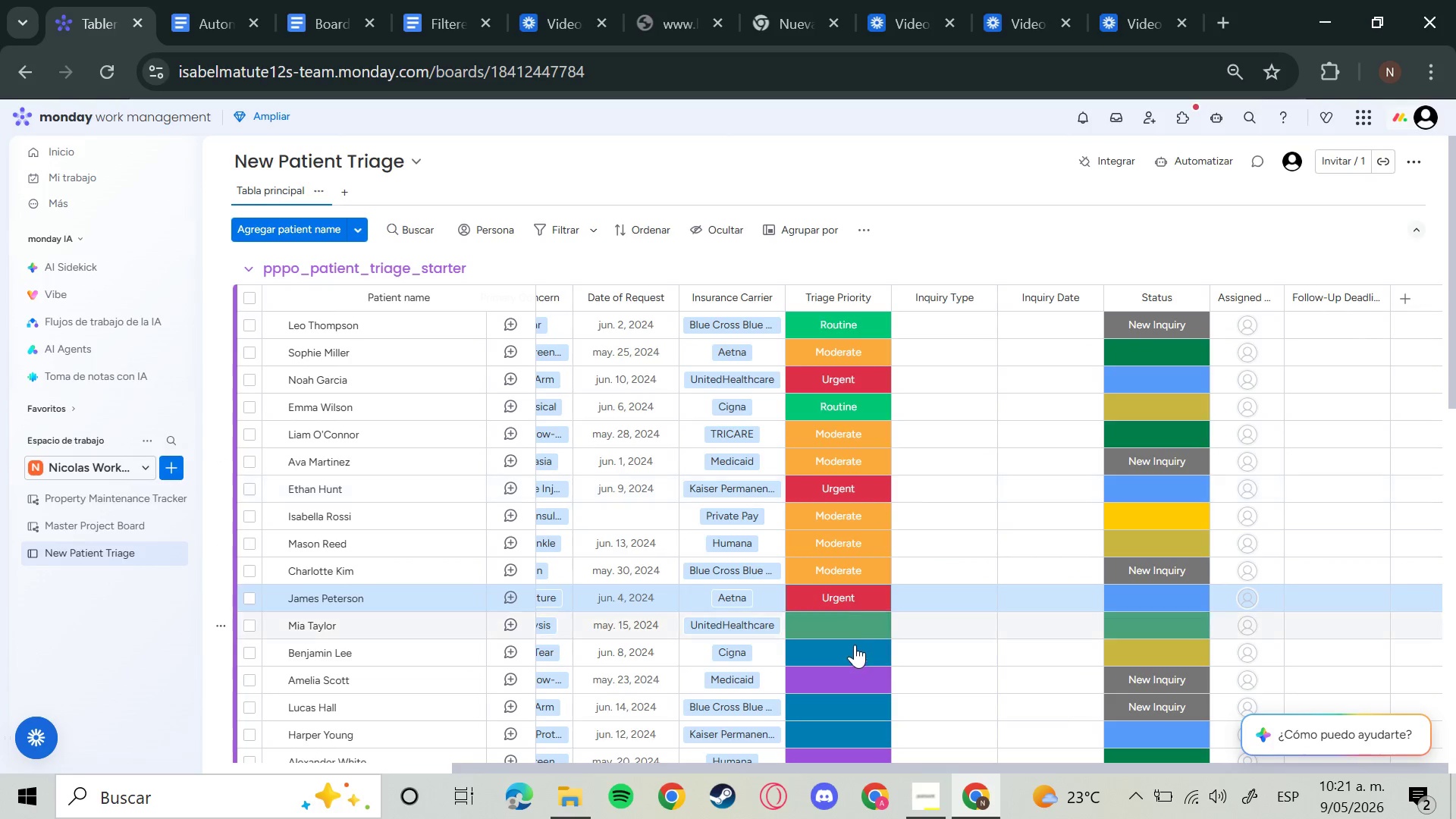 
left_click([846, 623])
 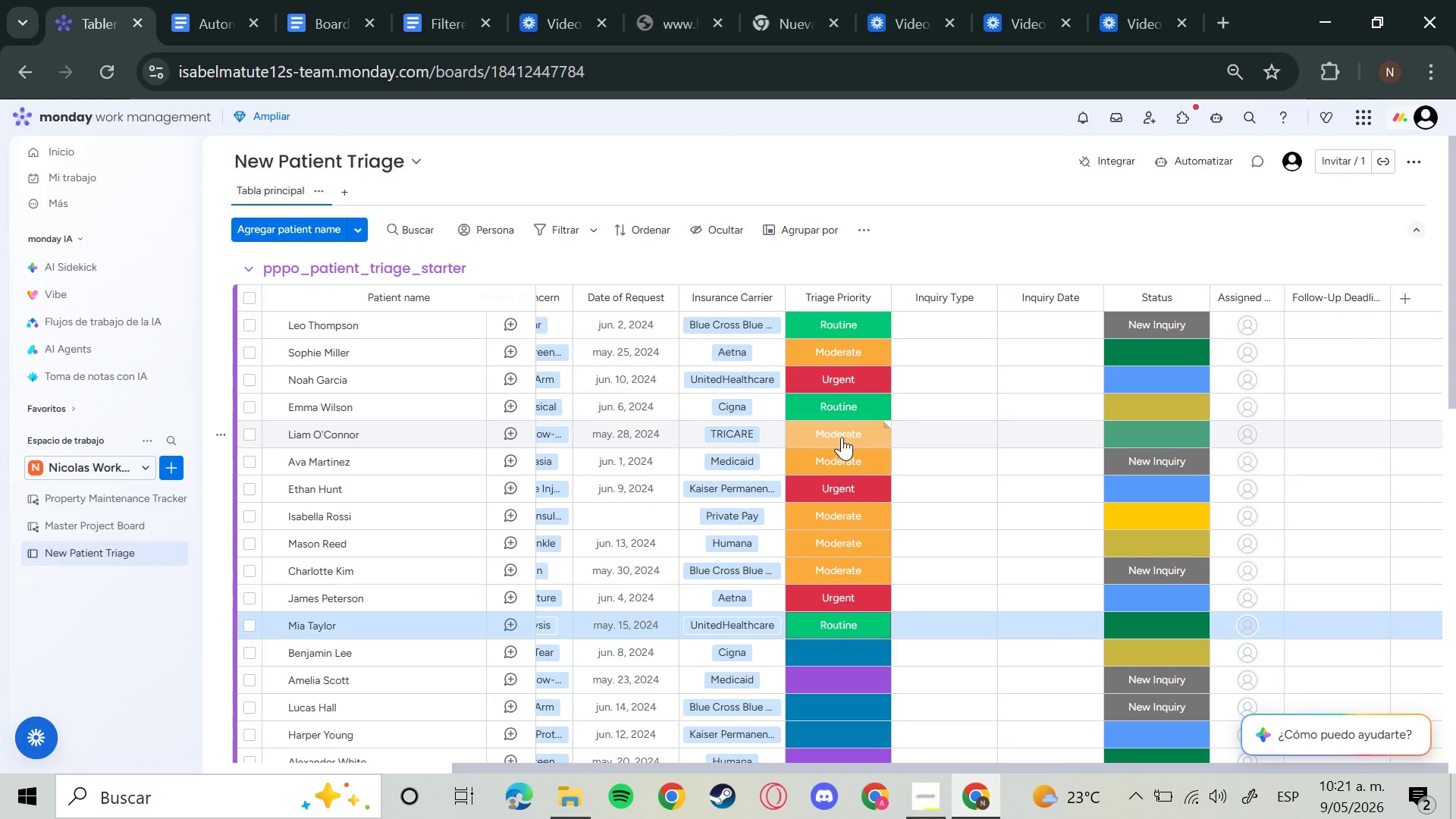 
wait(13.81)
 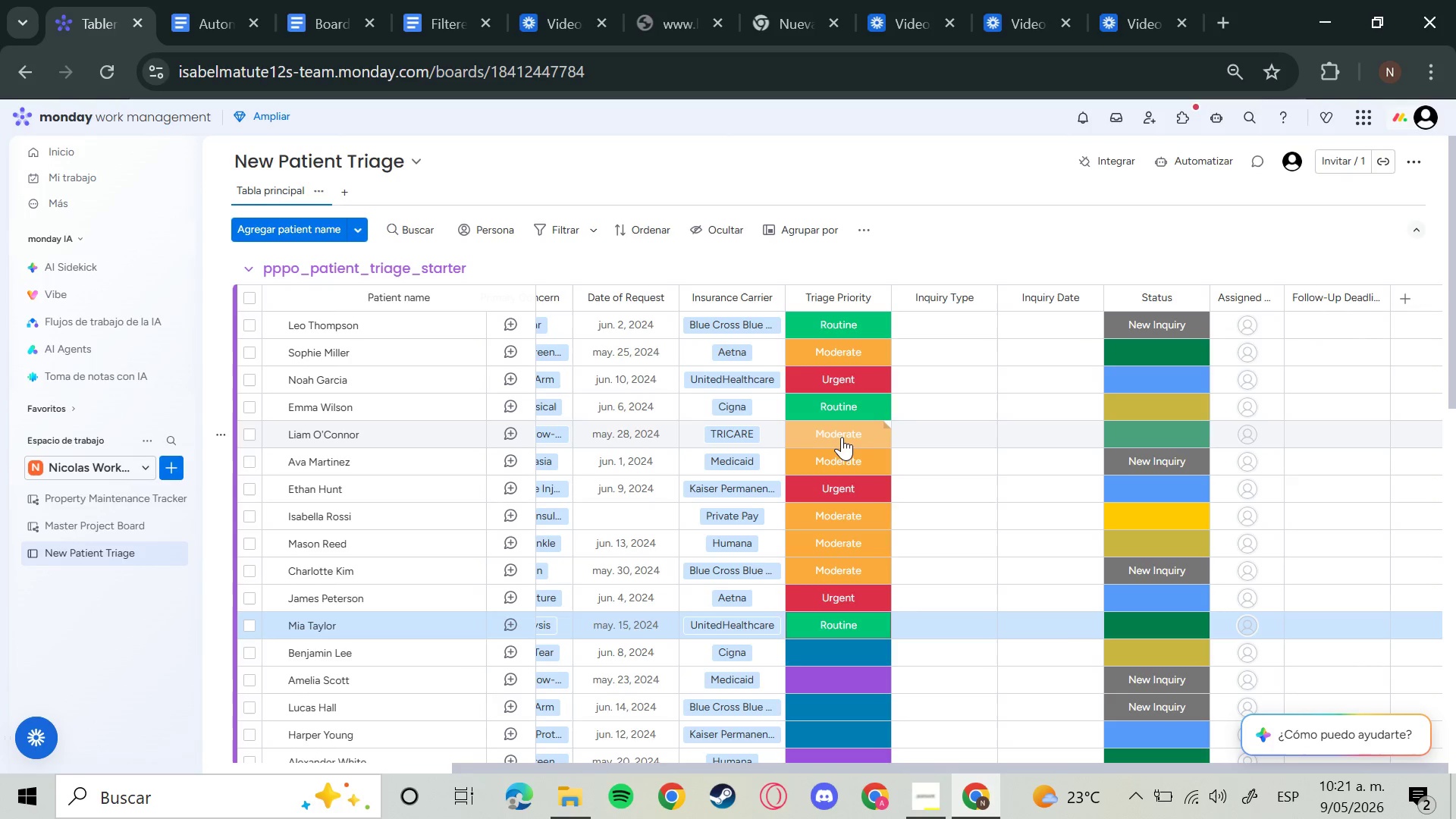 
left_click([858, 654])
 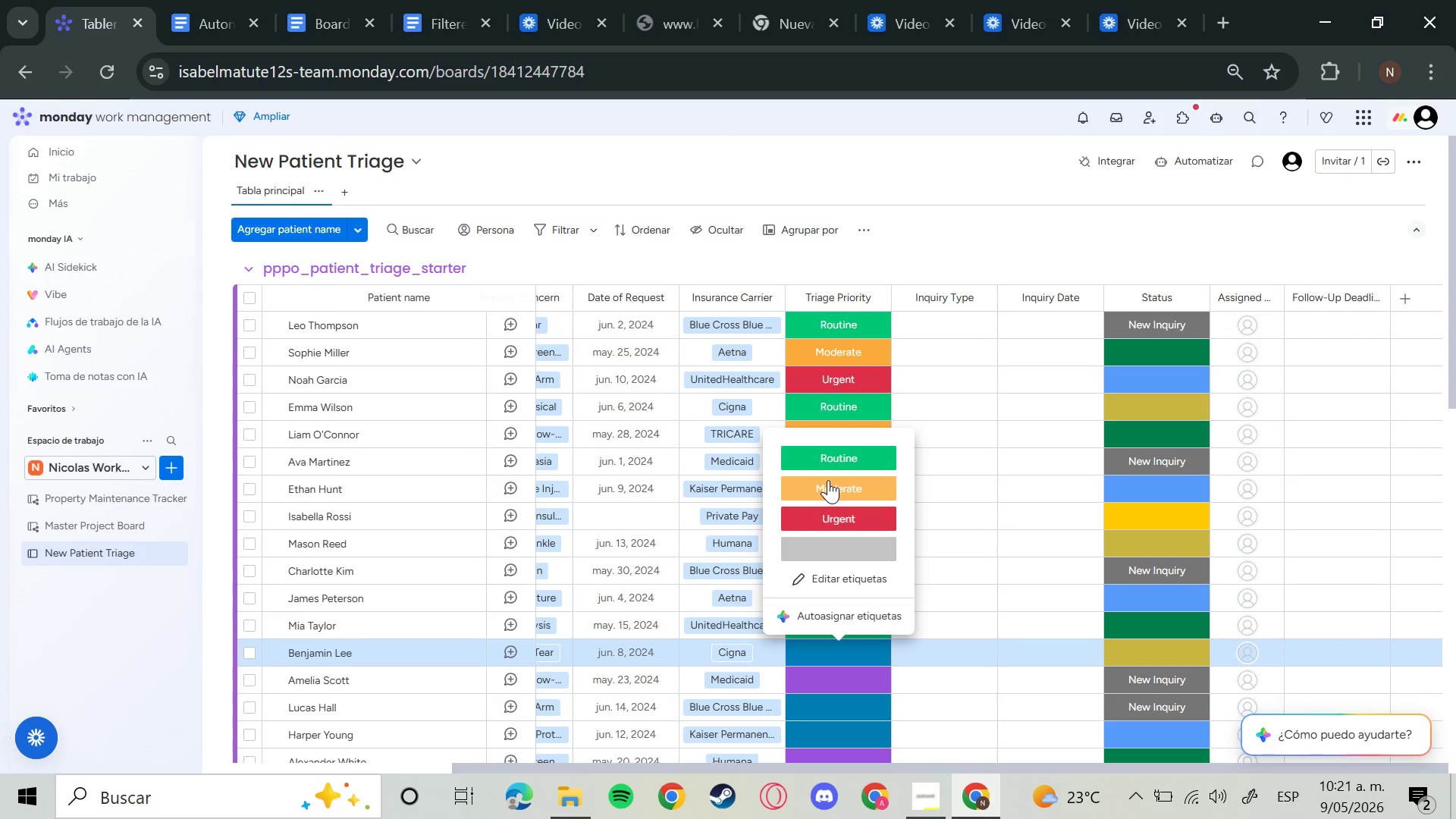 
wait(5.23)
 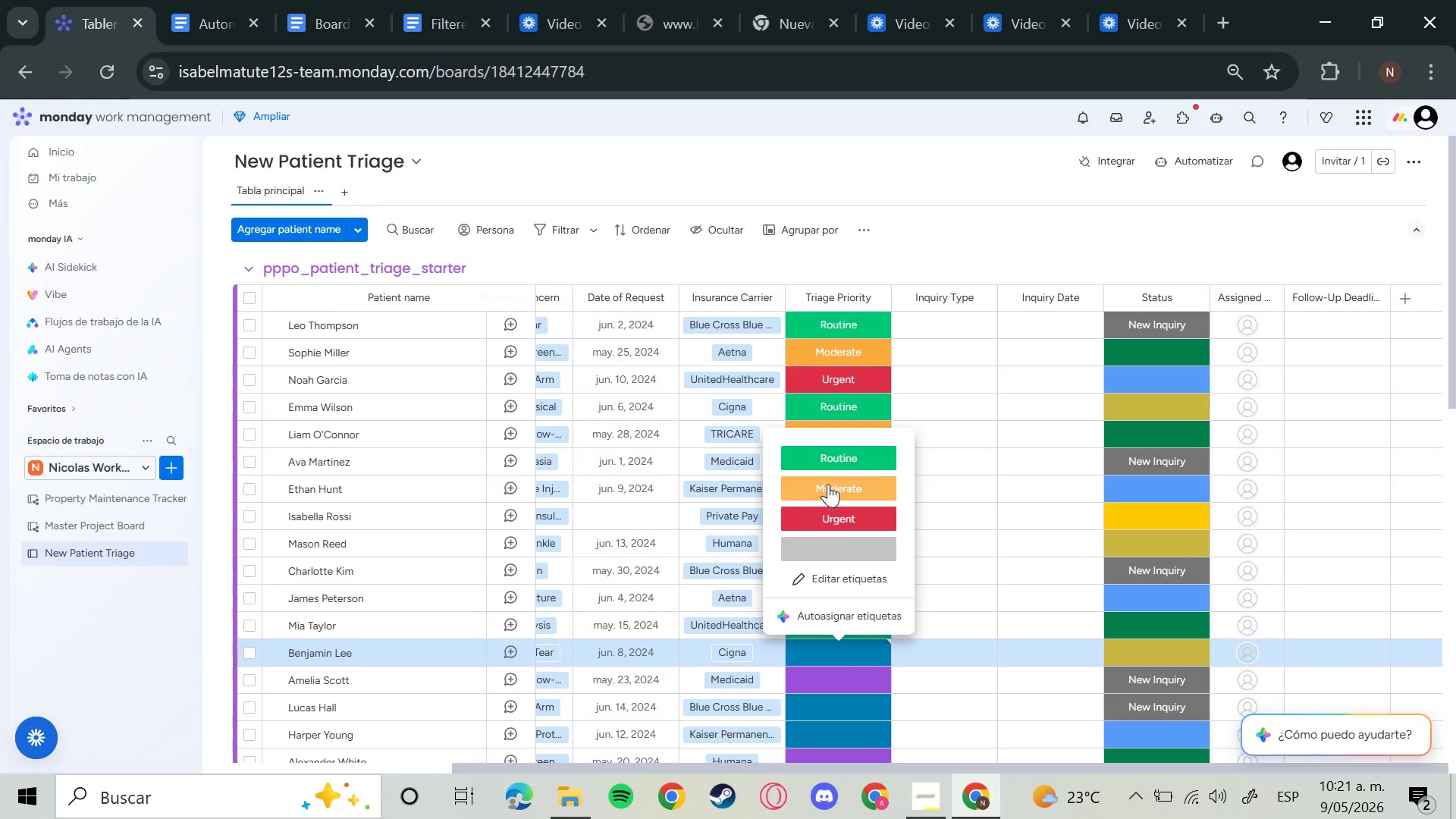 
left_click([870, 519])
 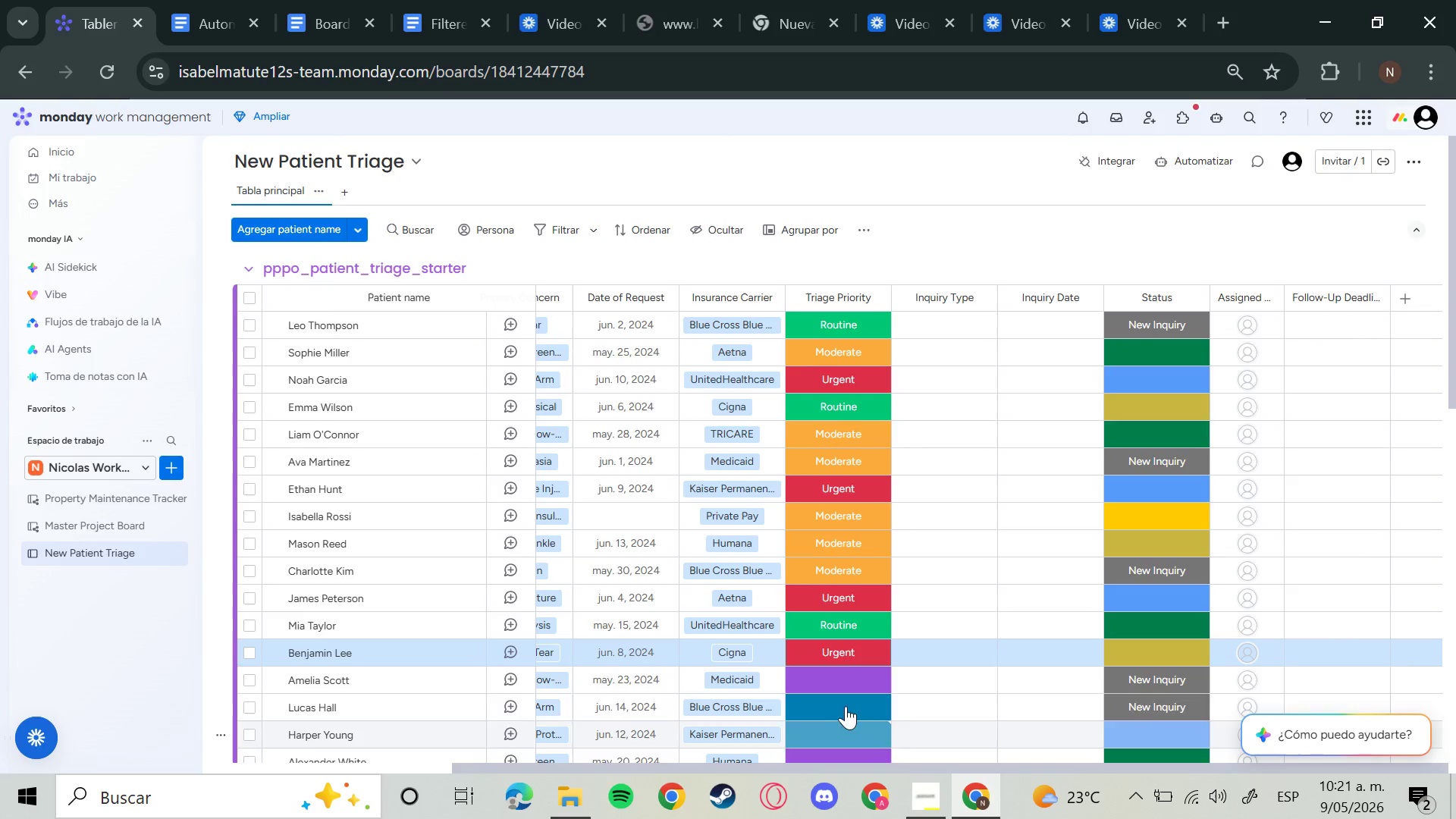 
left_click([853, 666])
 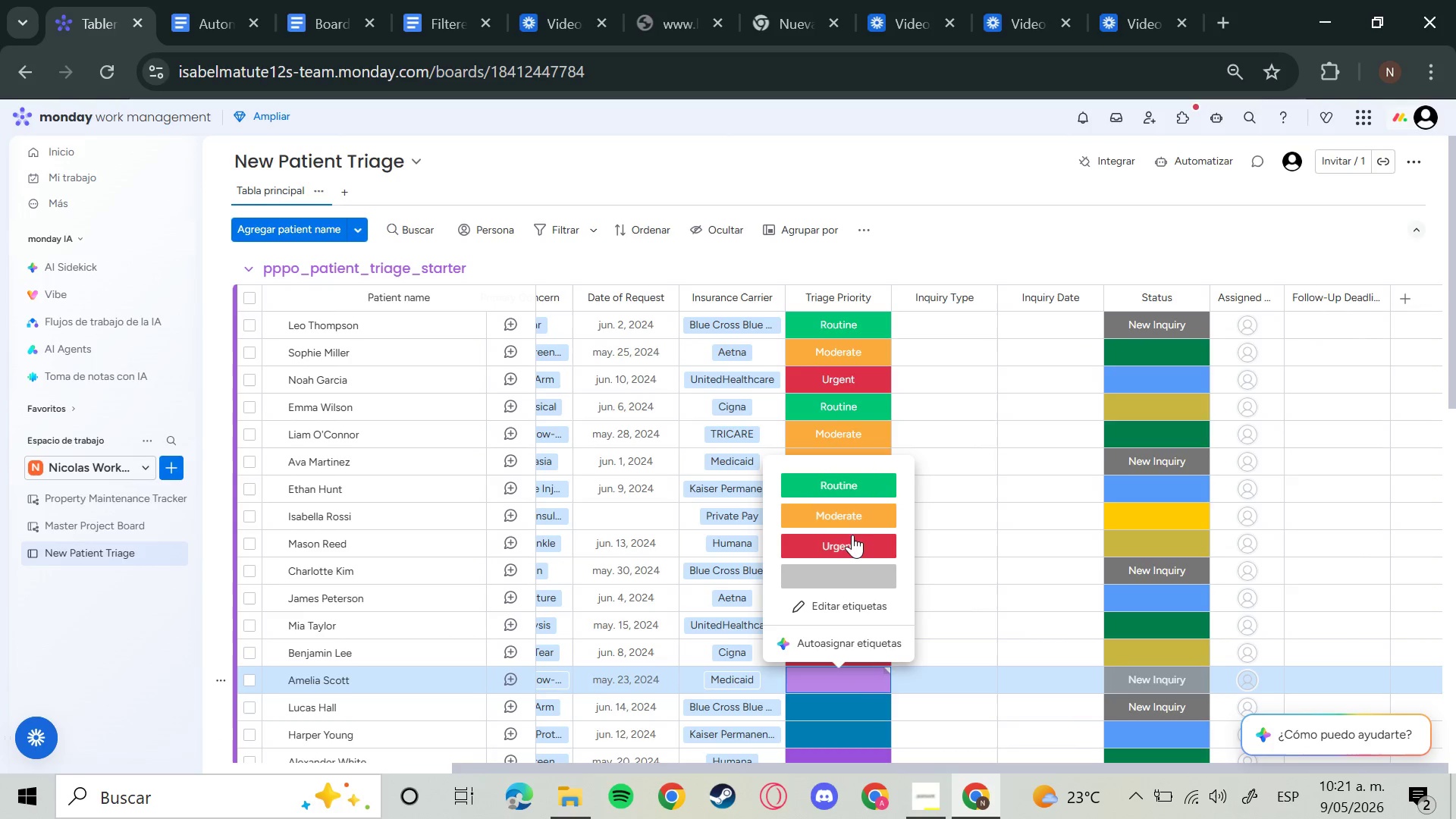 
left_click([830, 507])
 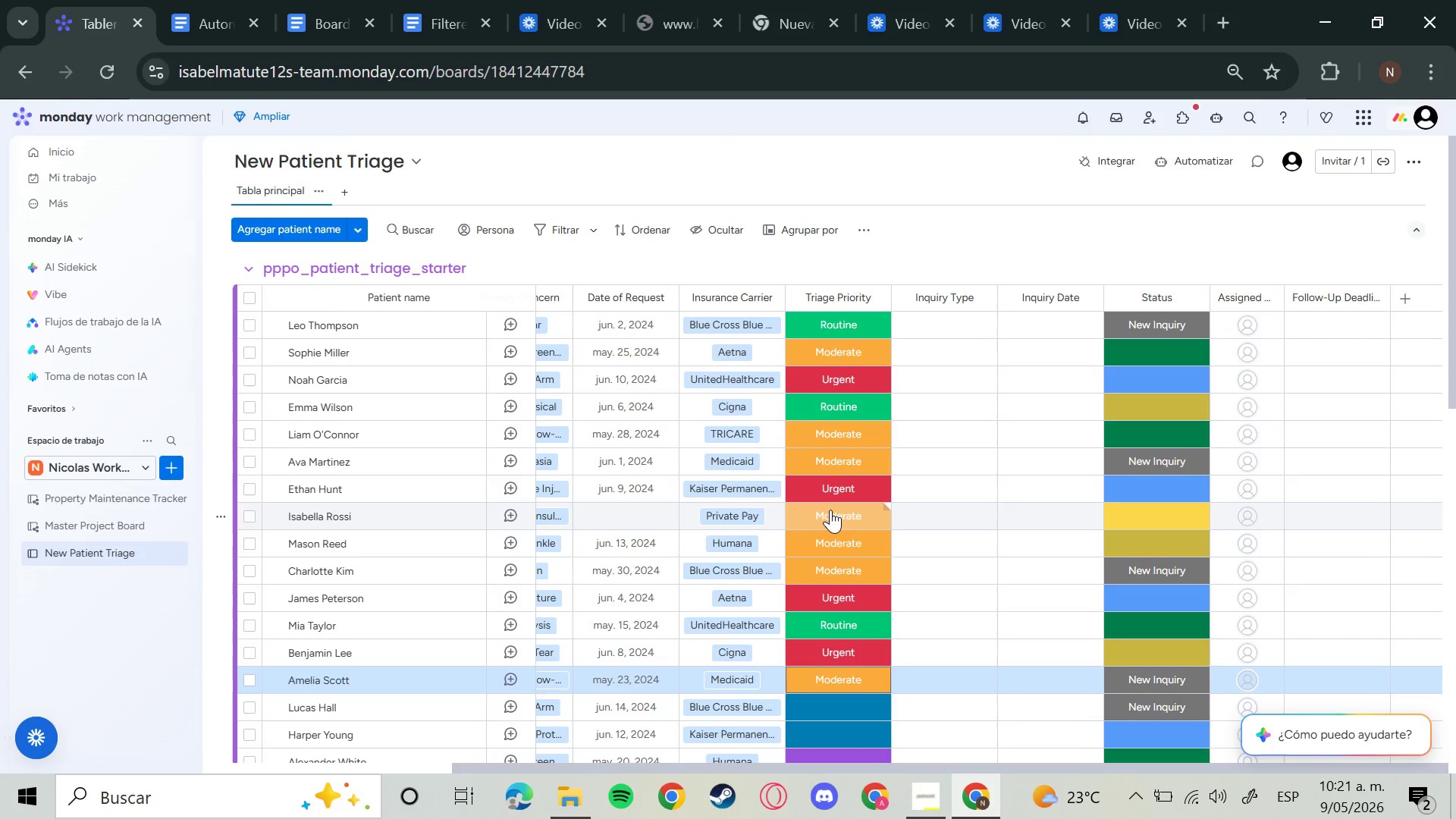 
scroll: coordinate [863, 582], scroll_direction: down, amount: 6.0
 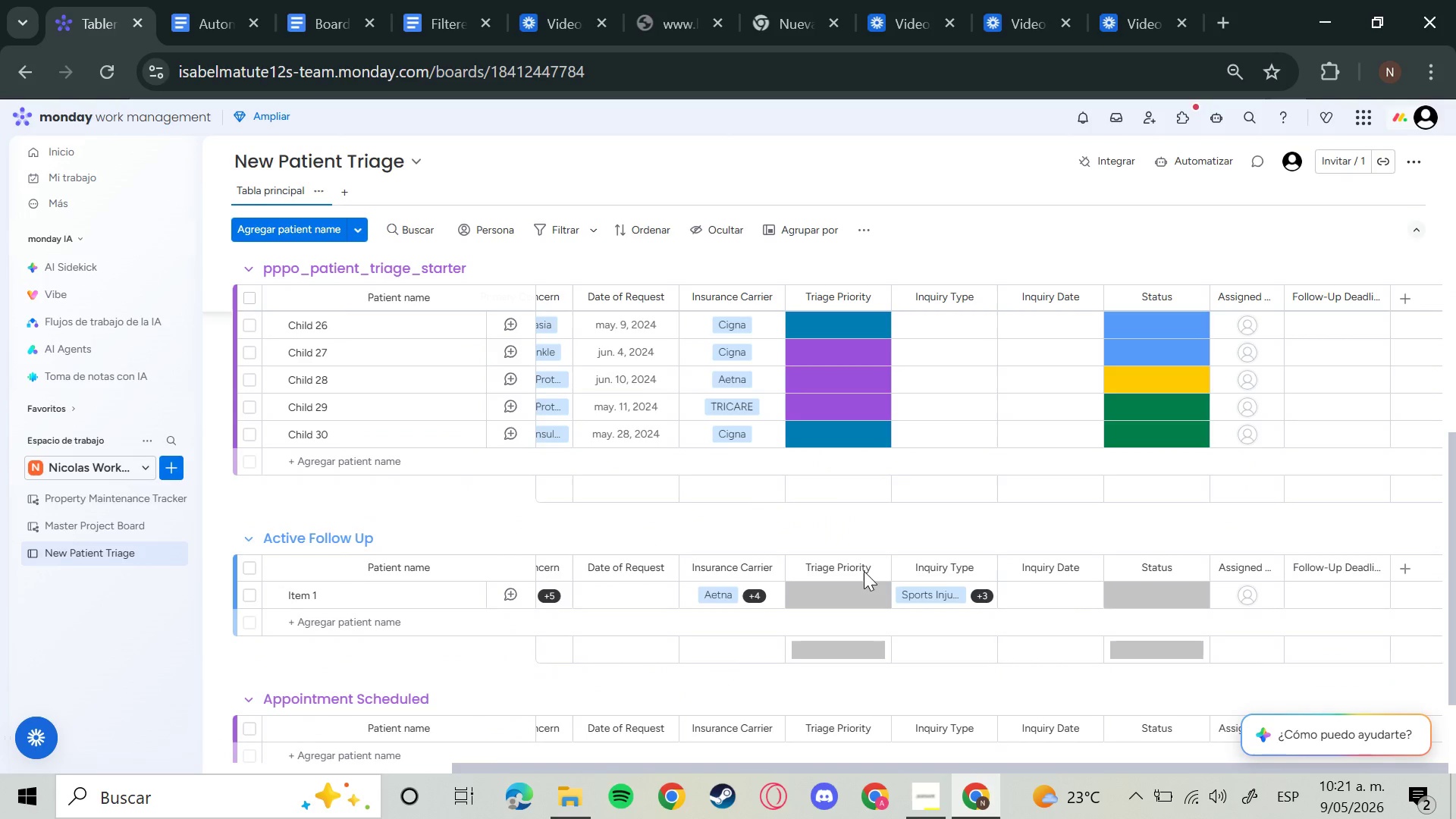 
scroll: coordinate [865, 571], scroll_direction: up, amount: 3.0
 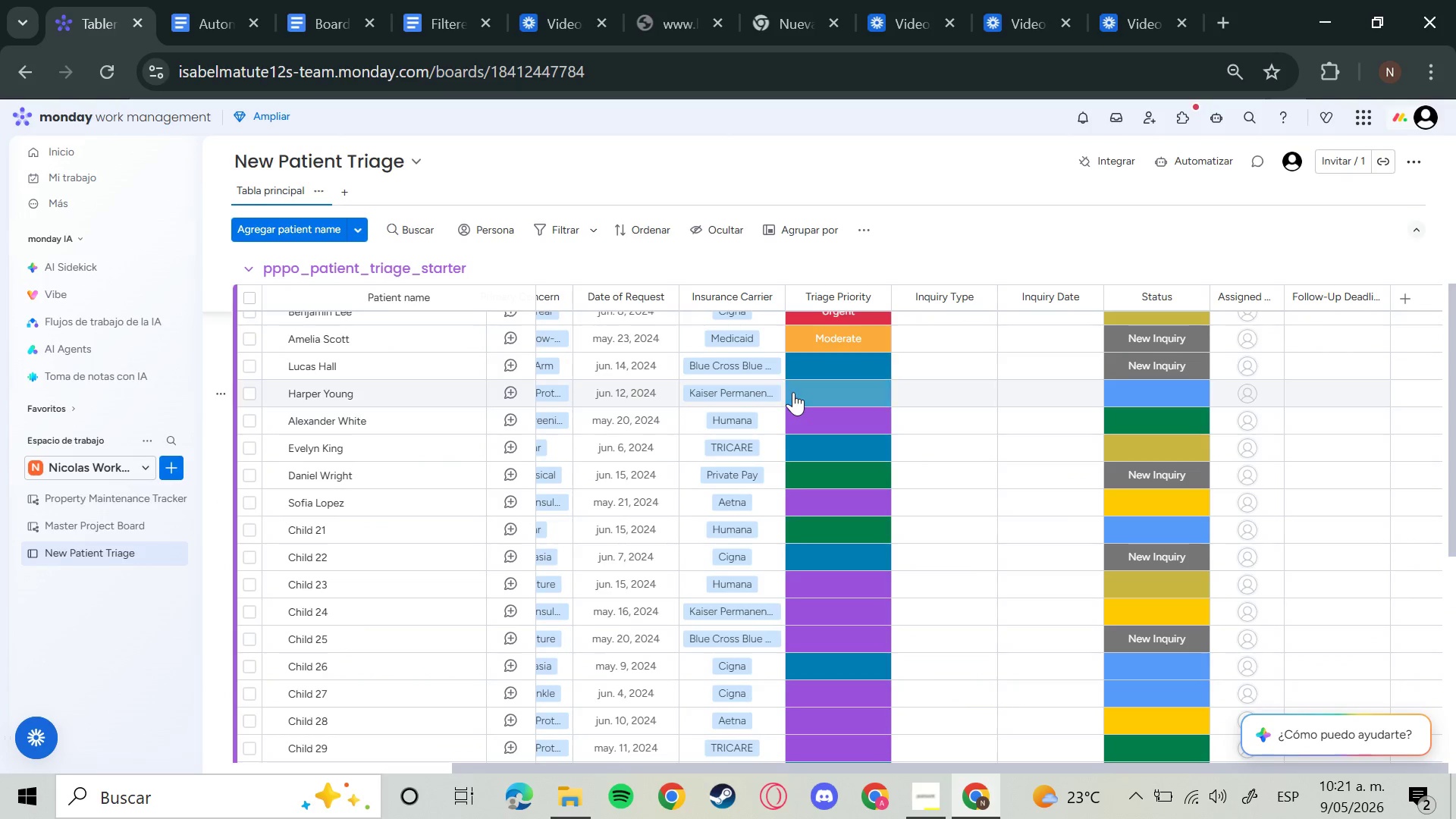 
left_click([821, 369])
 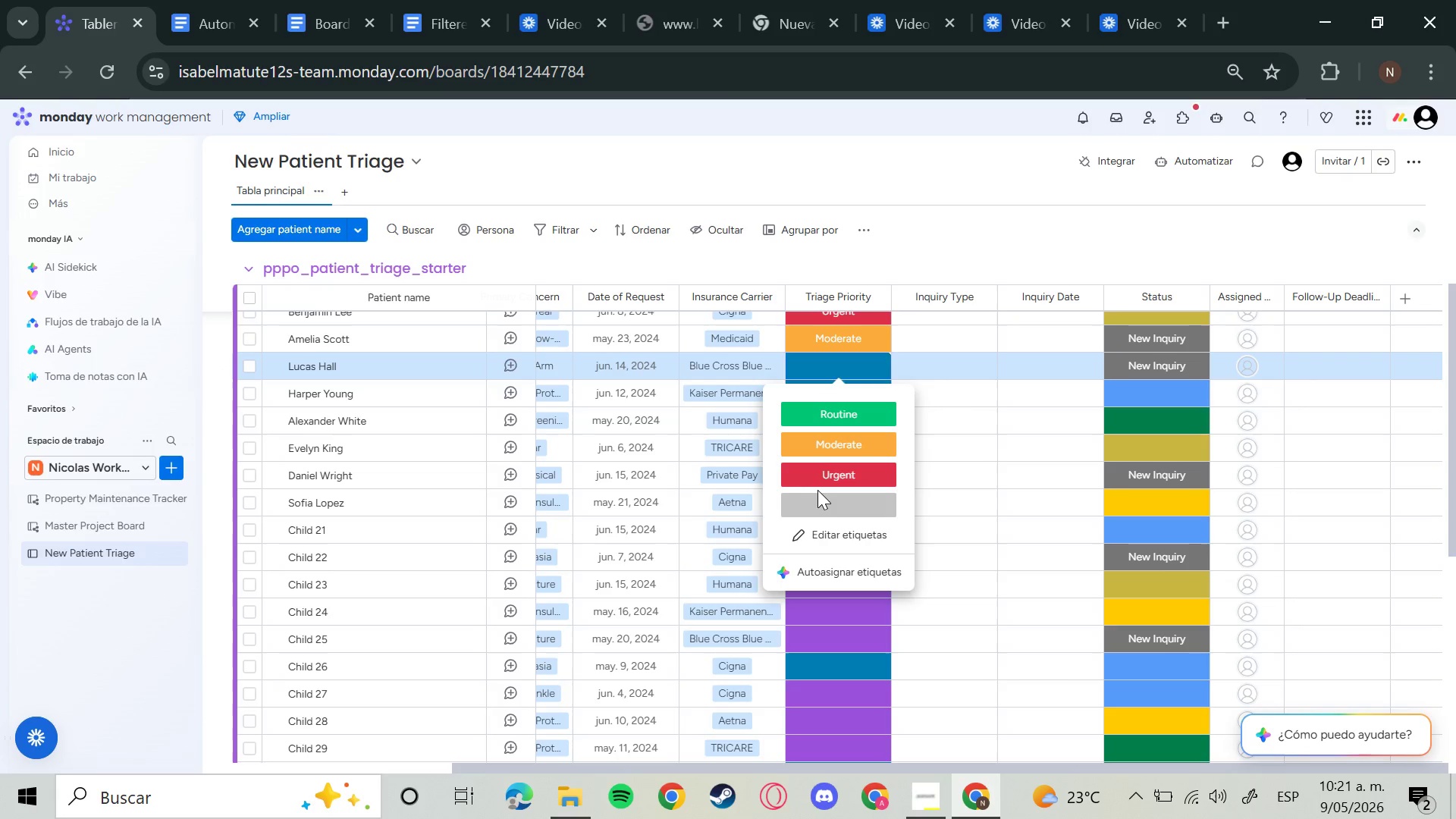 
left_click([820, 483])